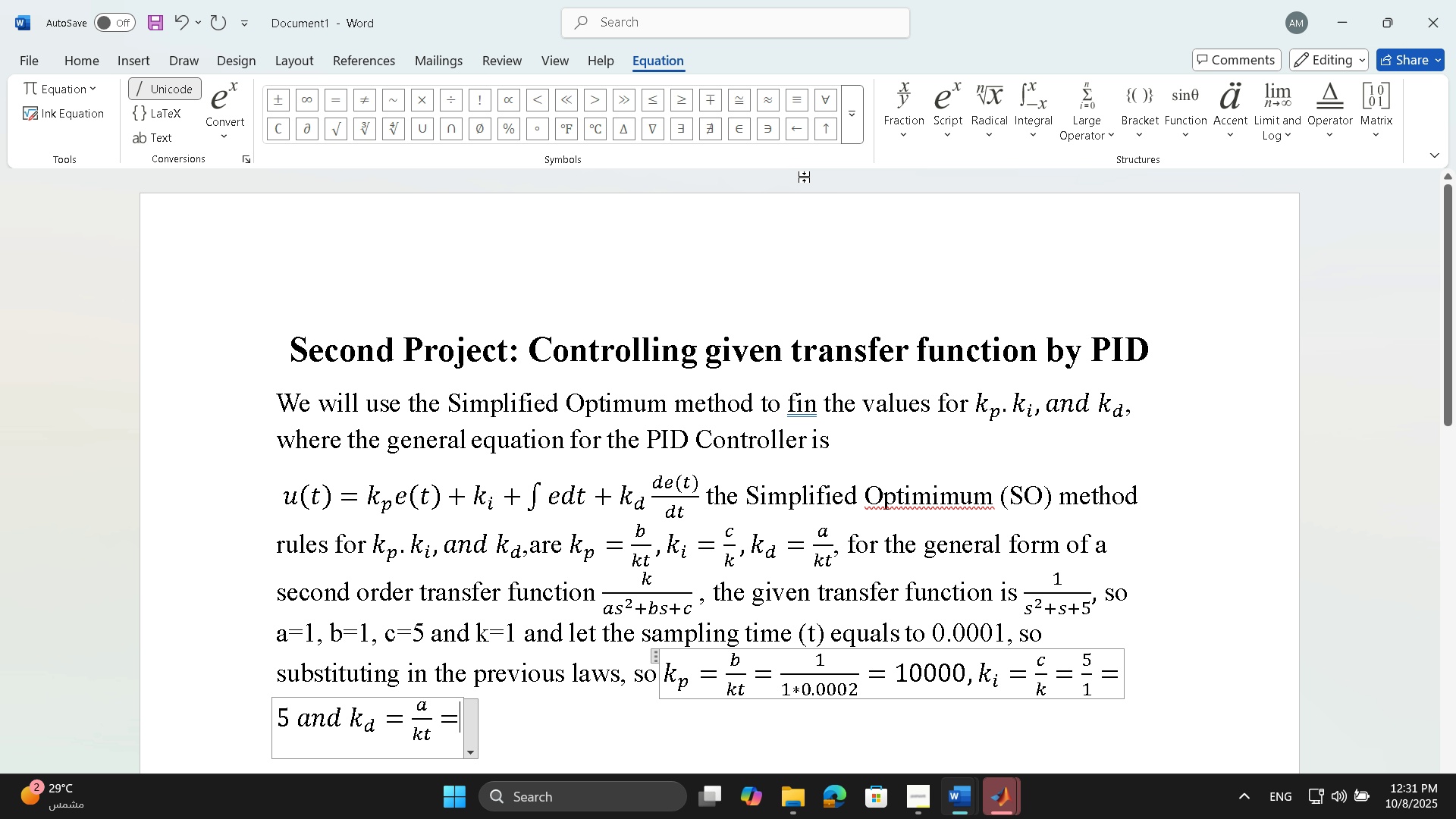 
left_click([912, 96])
 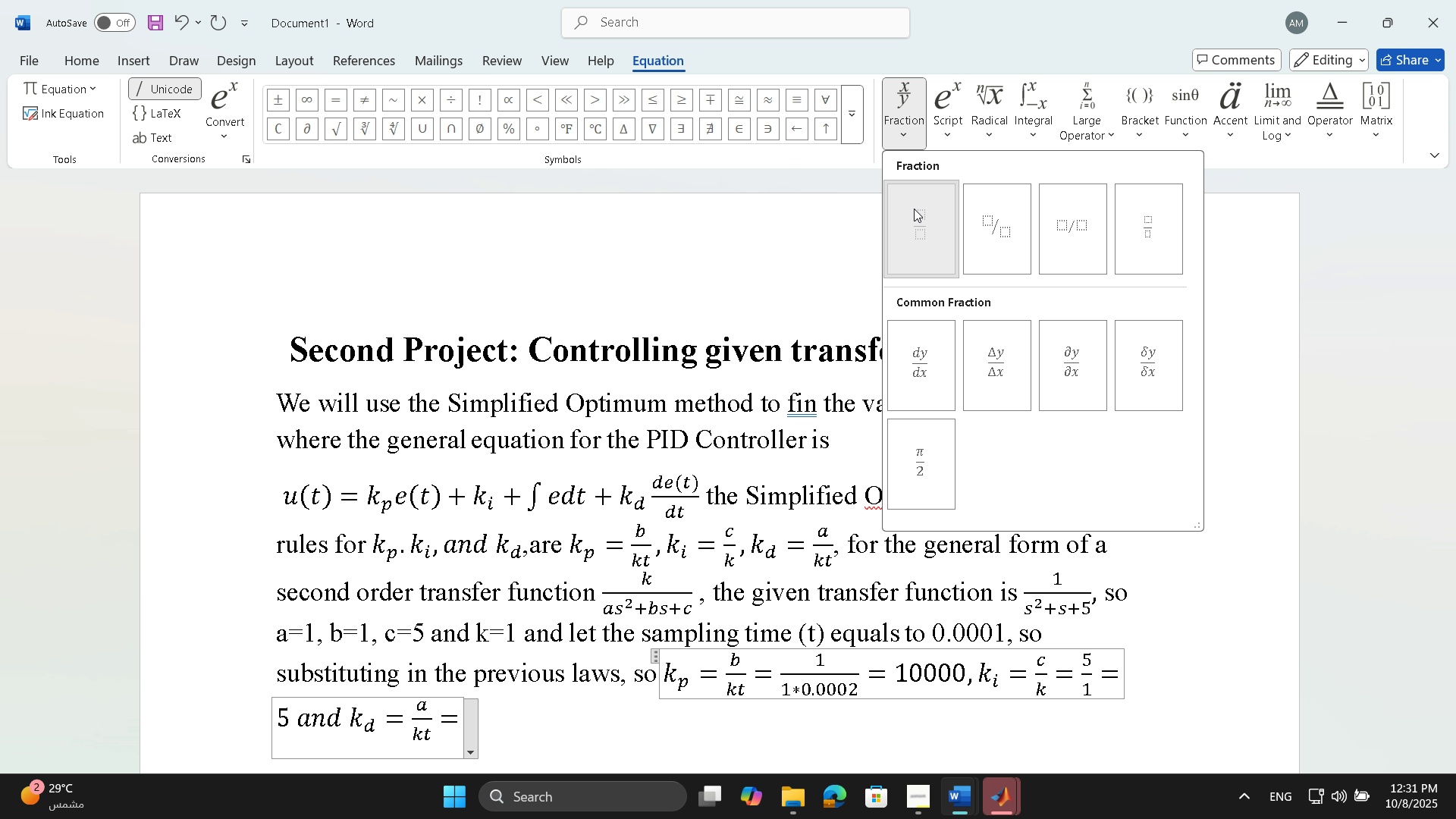 
left_click([914, 209])
 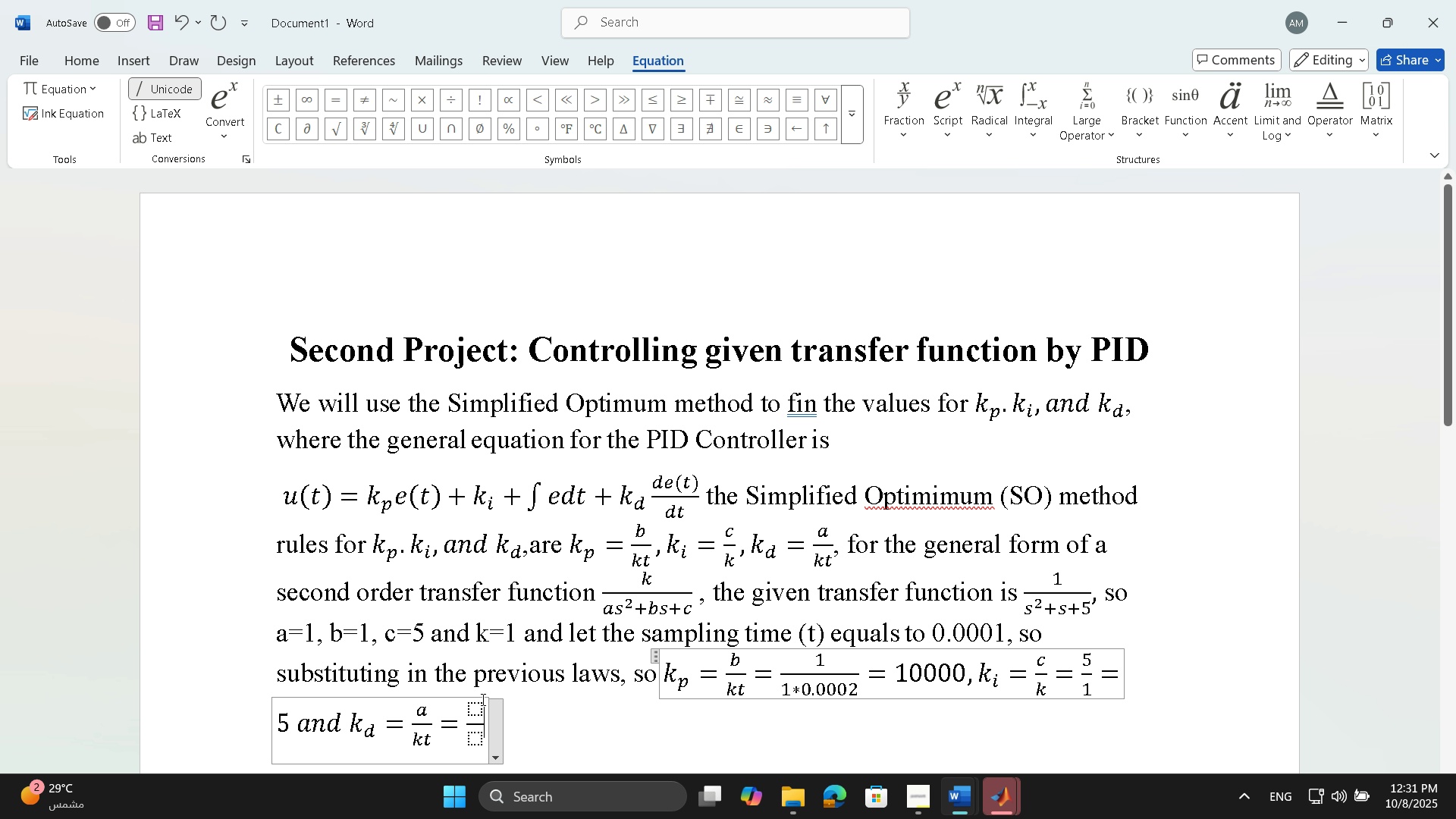 
left_click([479, 699])
 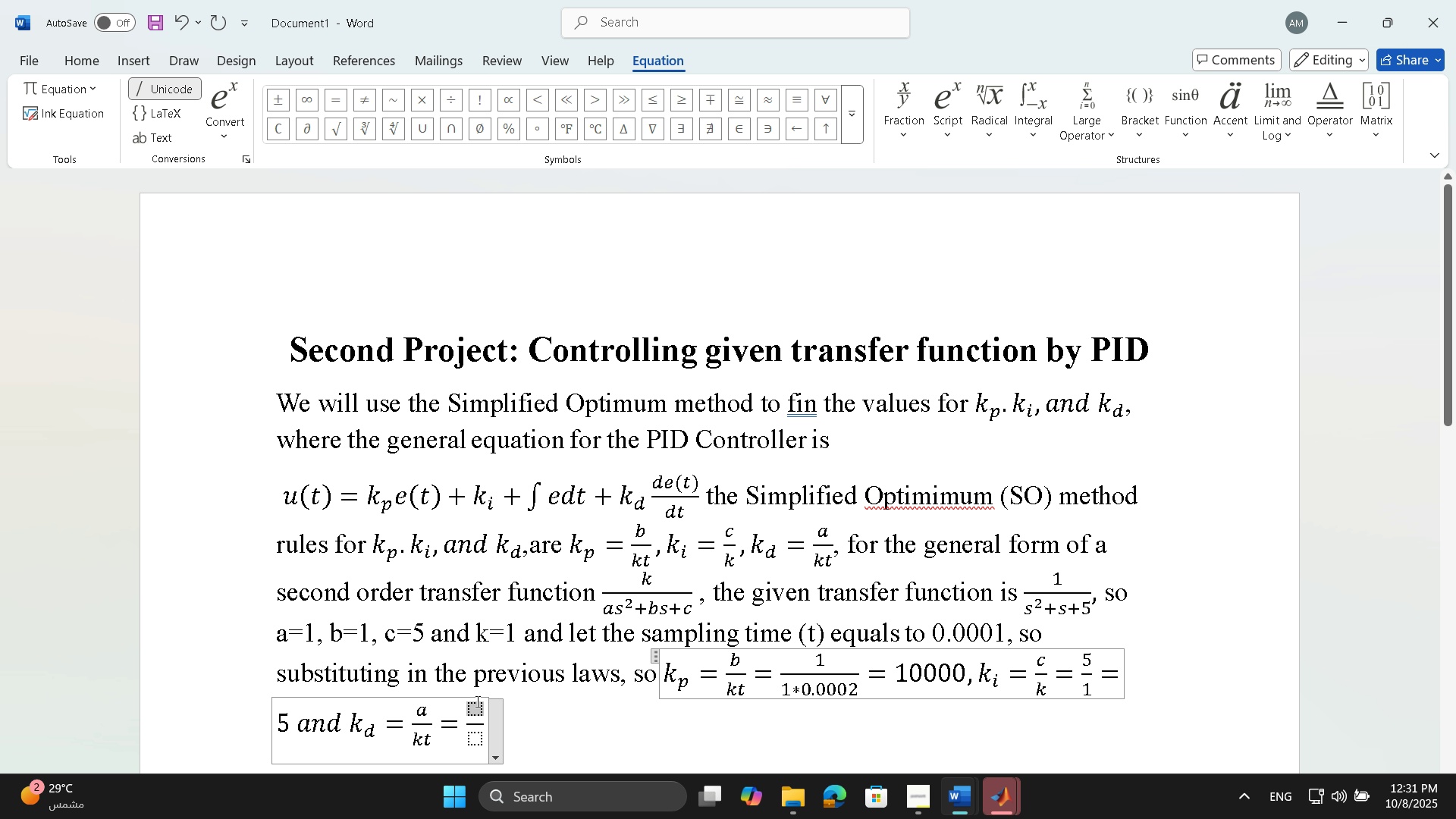 
left_click([476, 701])
 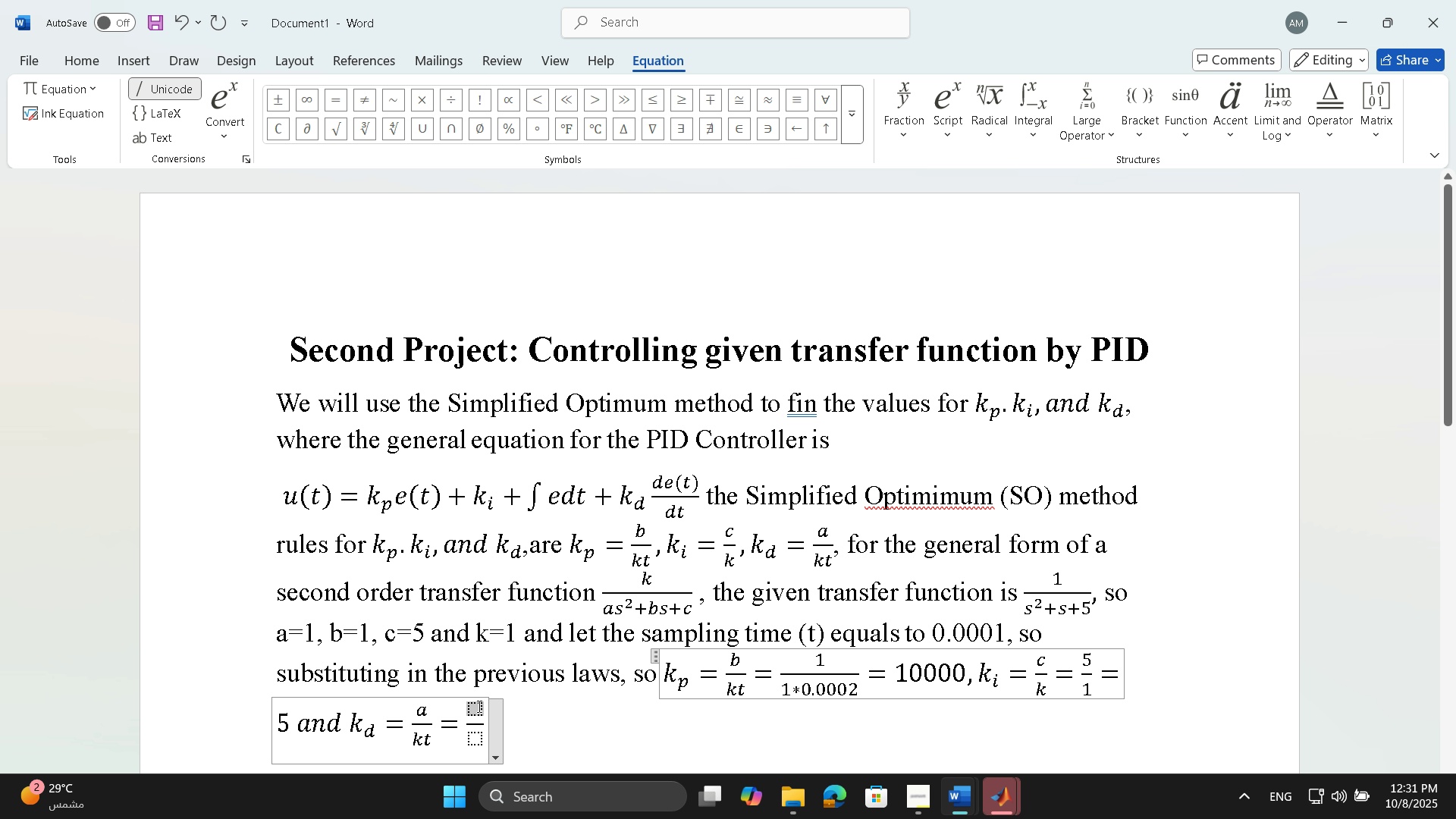 
key(1)
 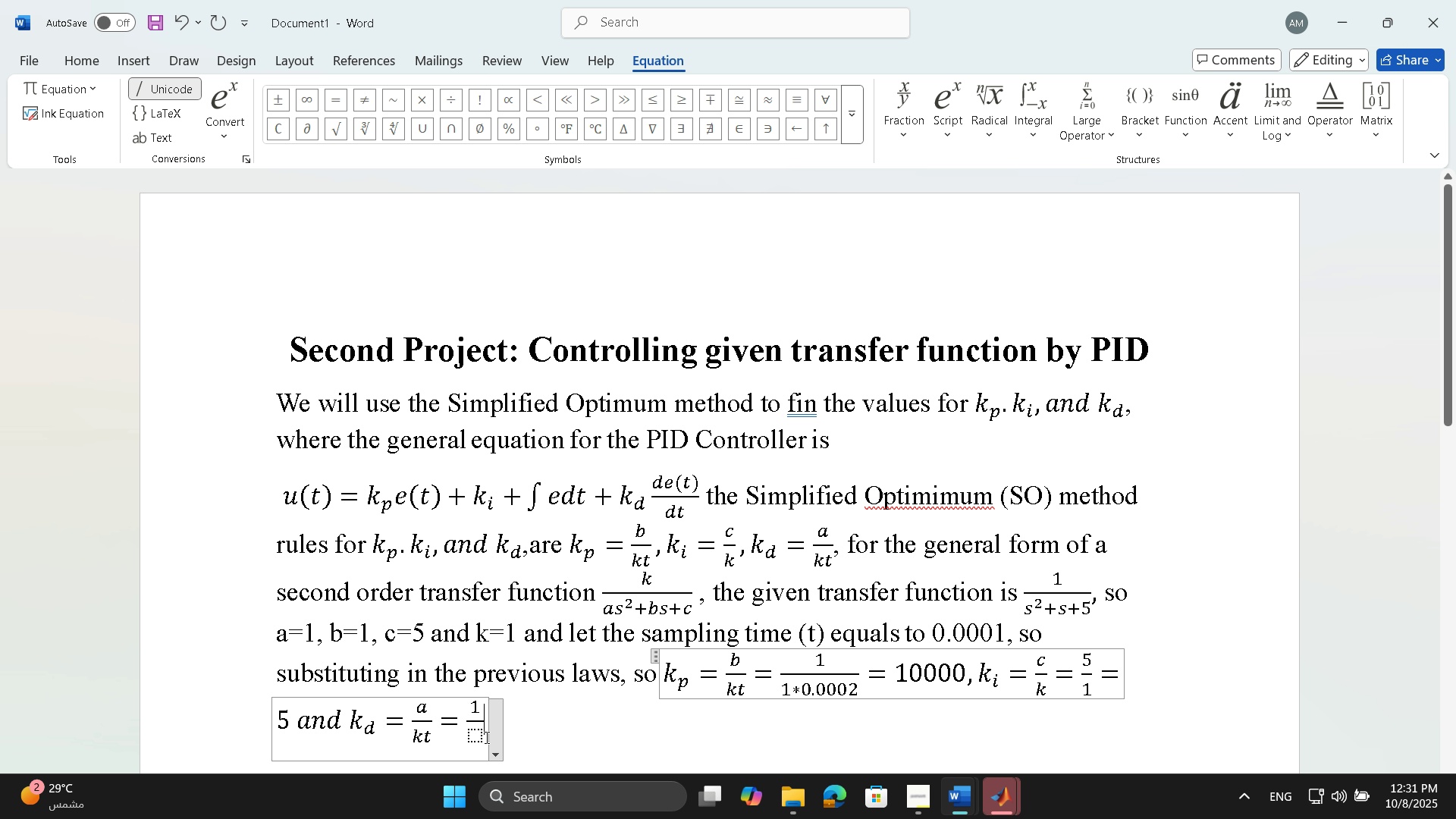 
left_click([485, 737])
 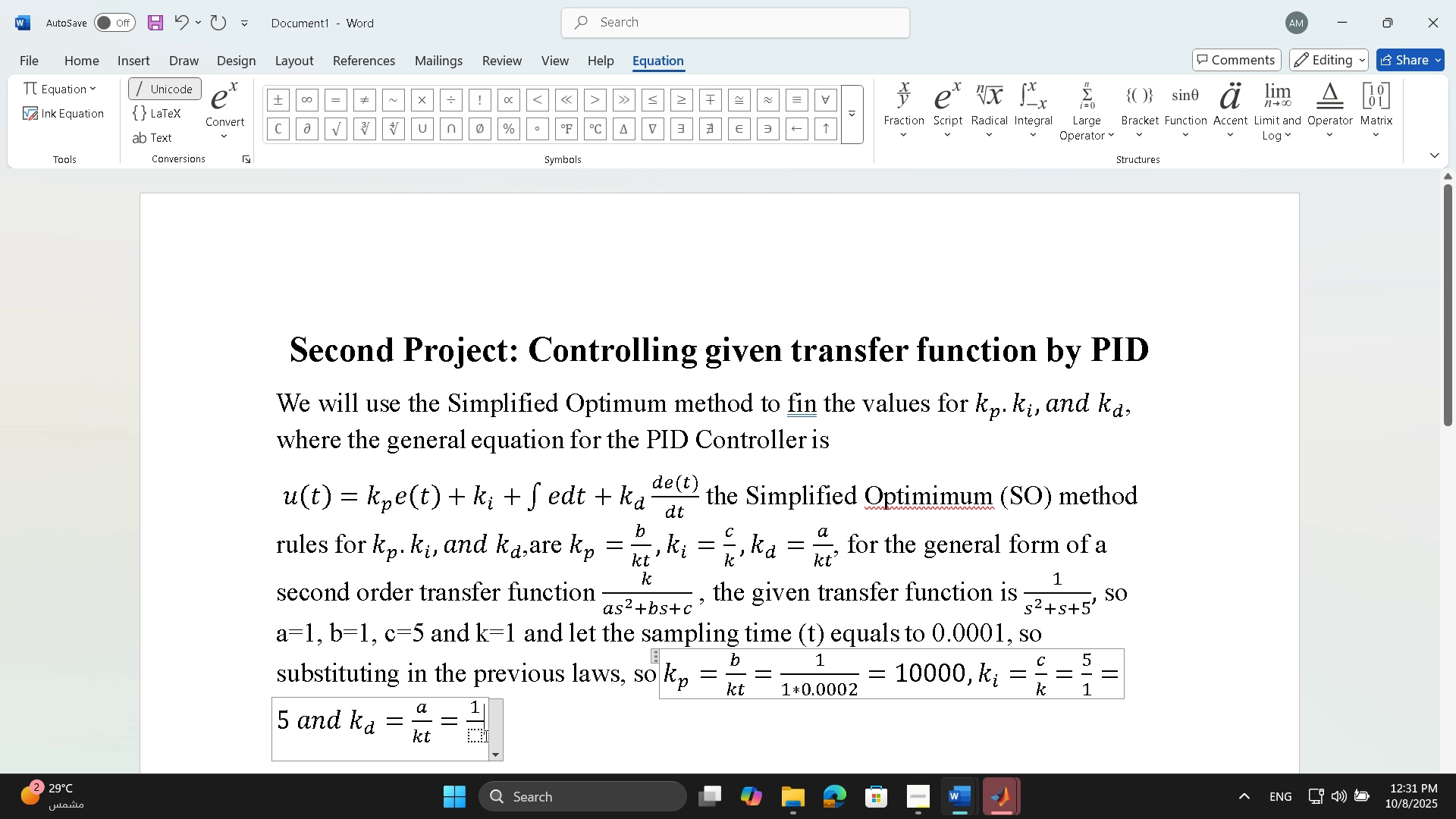 
key(ArrowDown)
 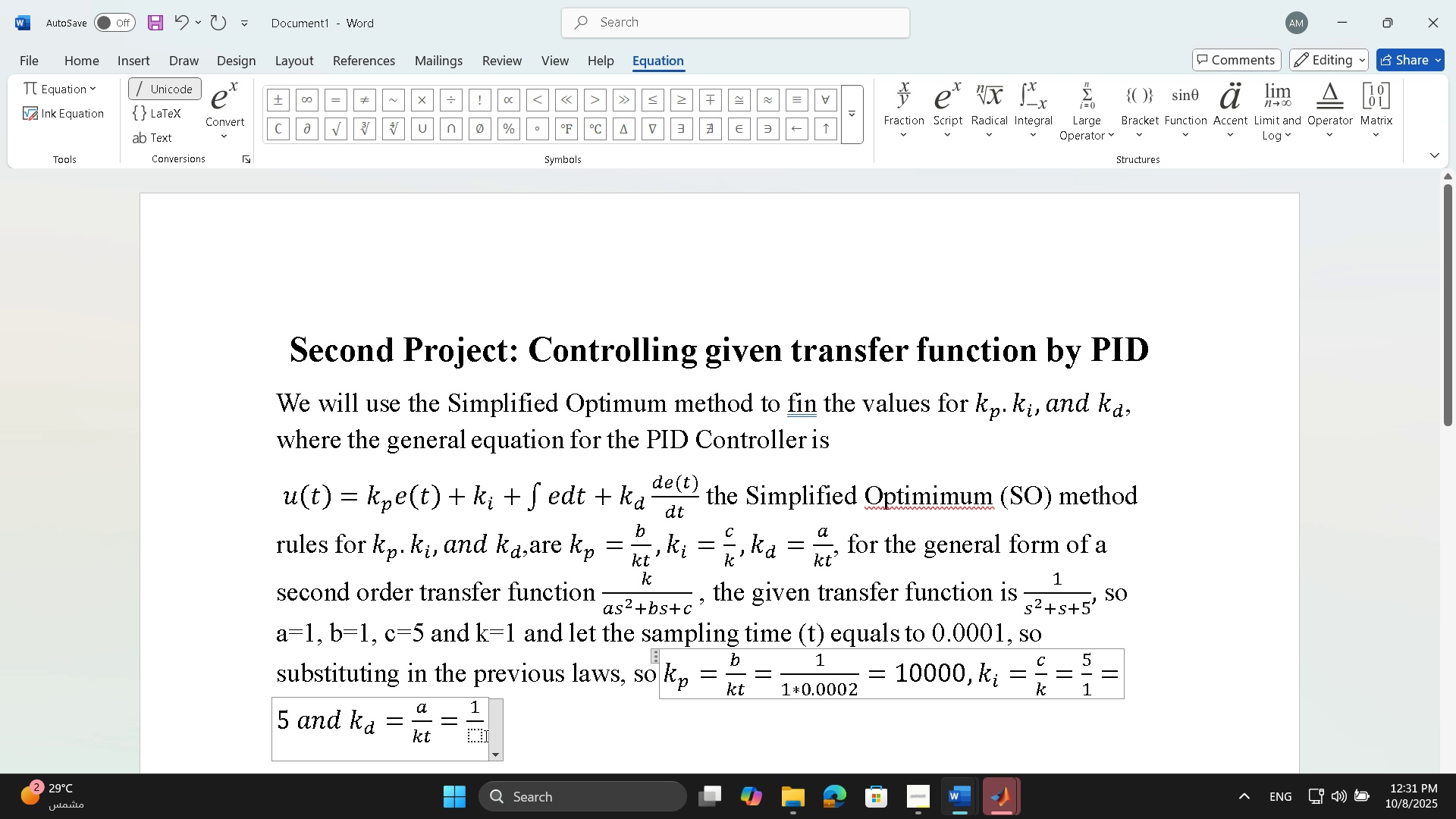 
key(ArrowLeft)
 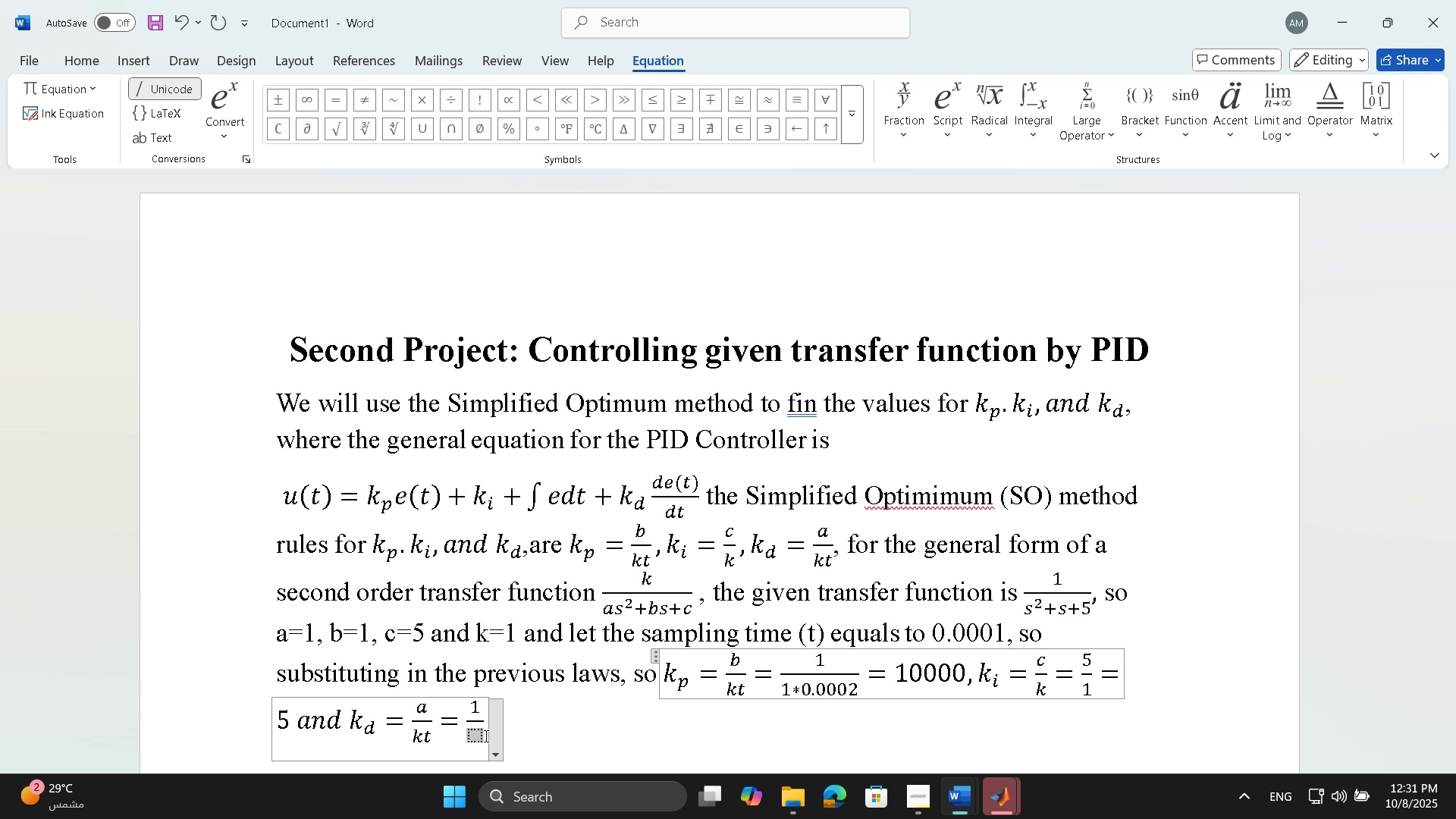 
key(1)
 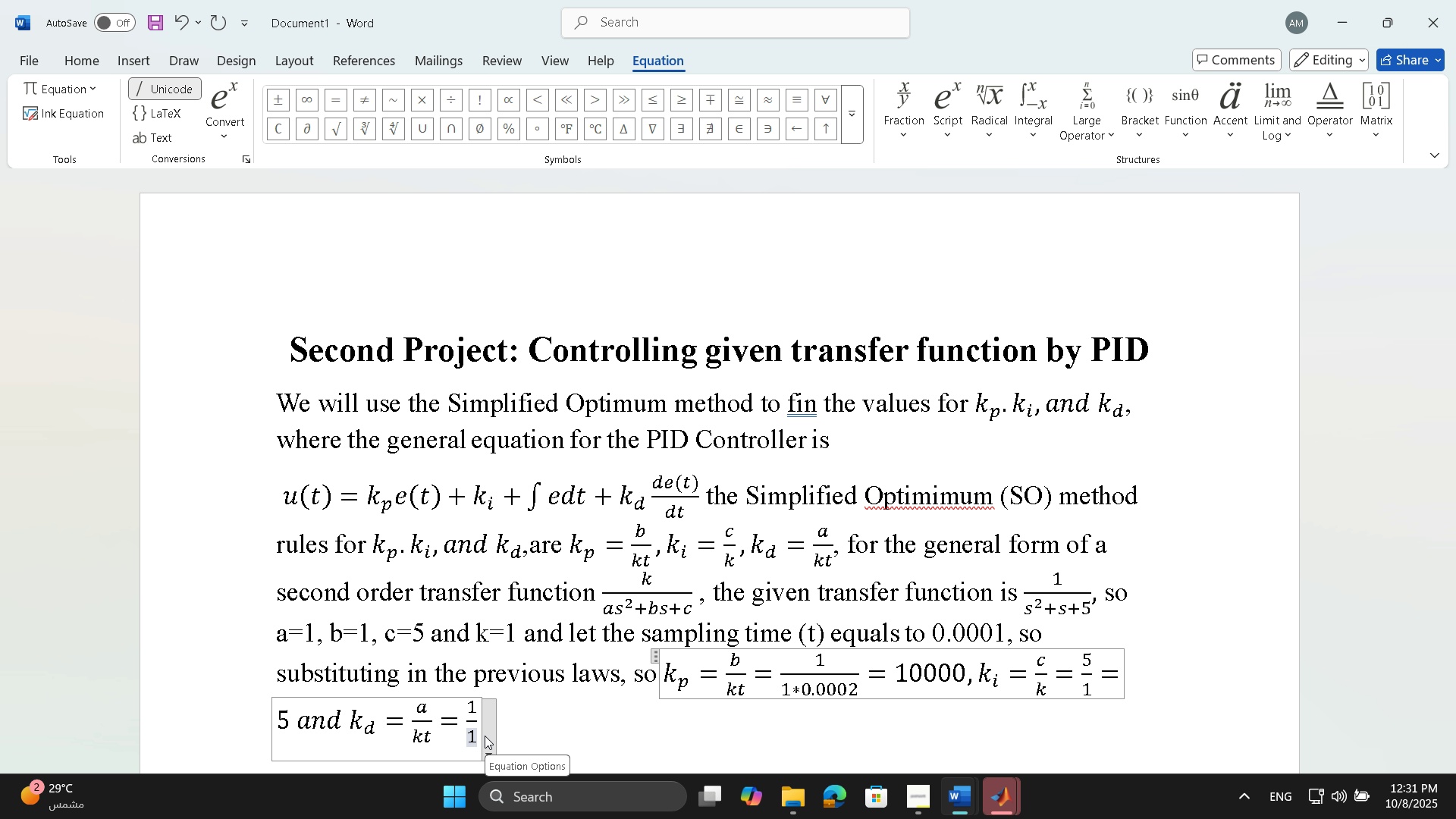 
key(NumpadMultiply)
 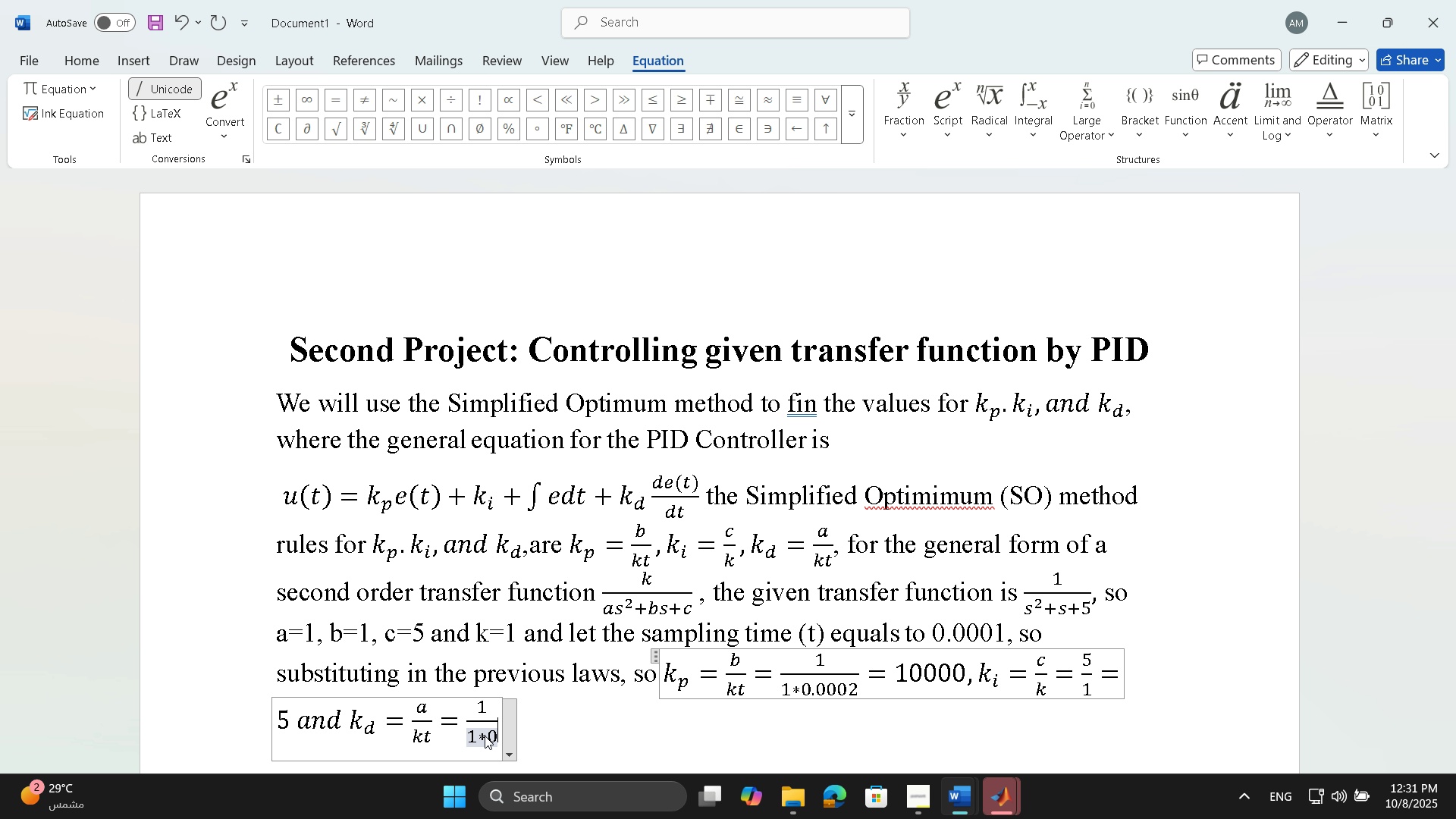 
key(Numpad0)
 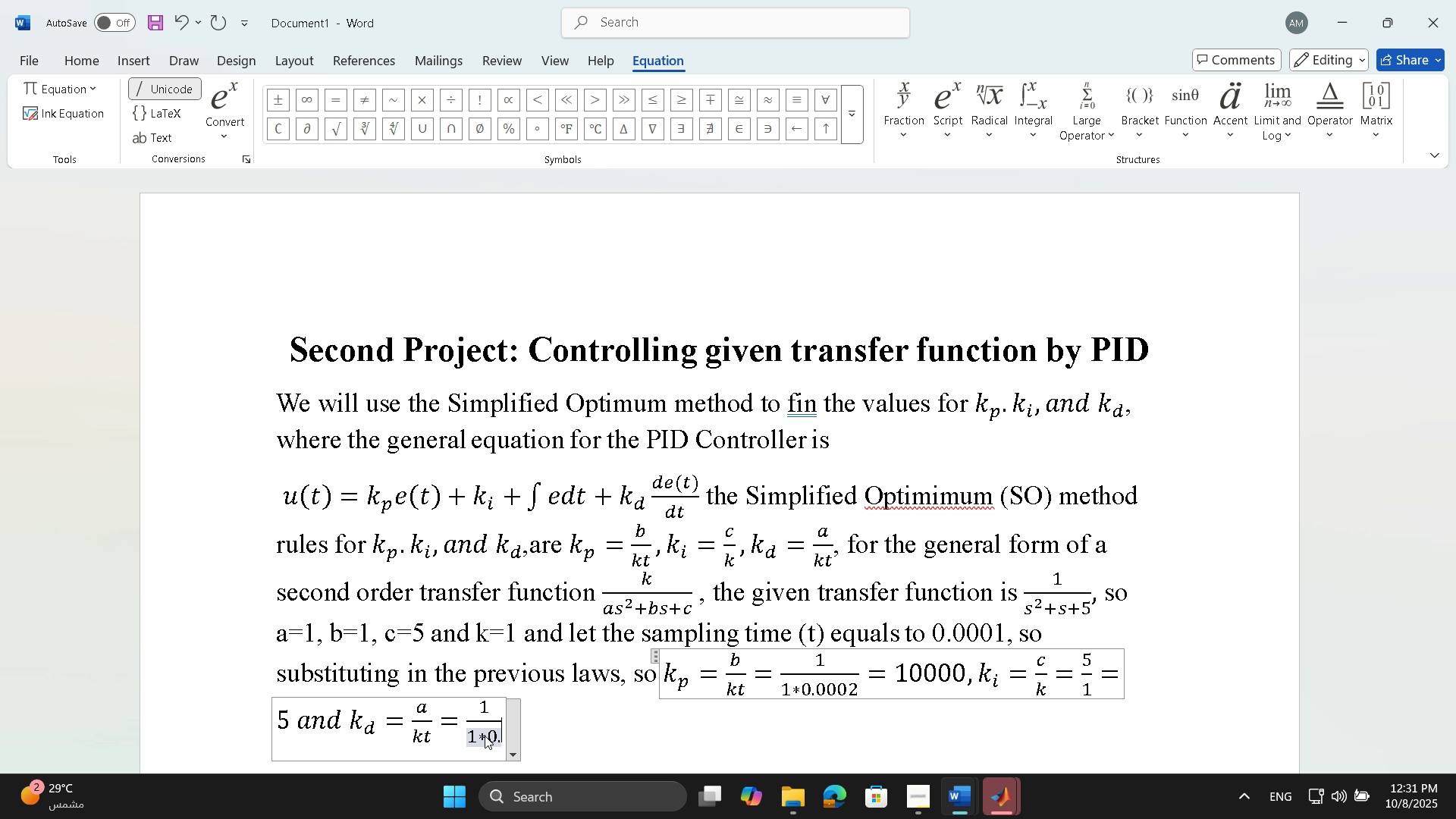 
key(NumpadDecimal)
 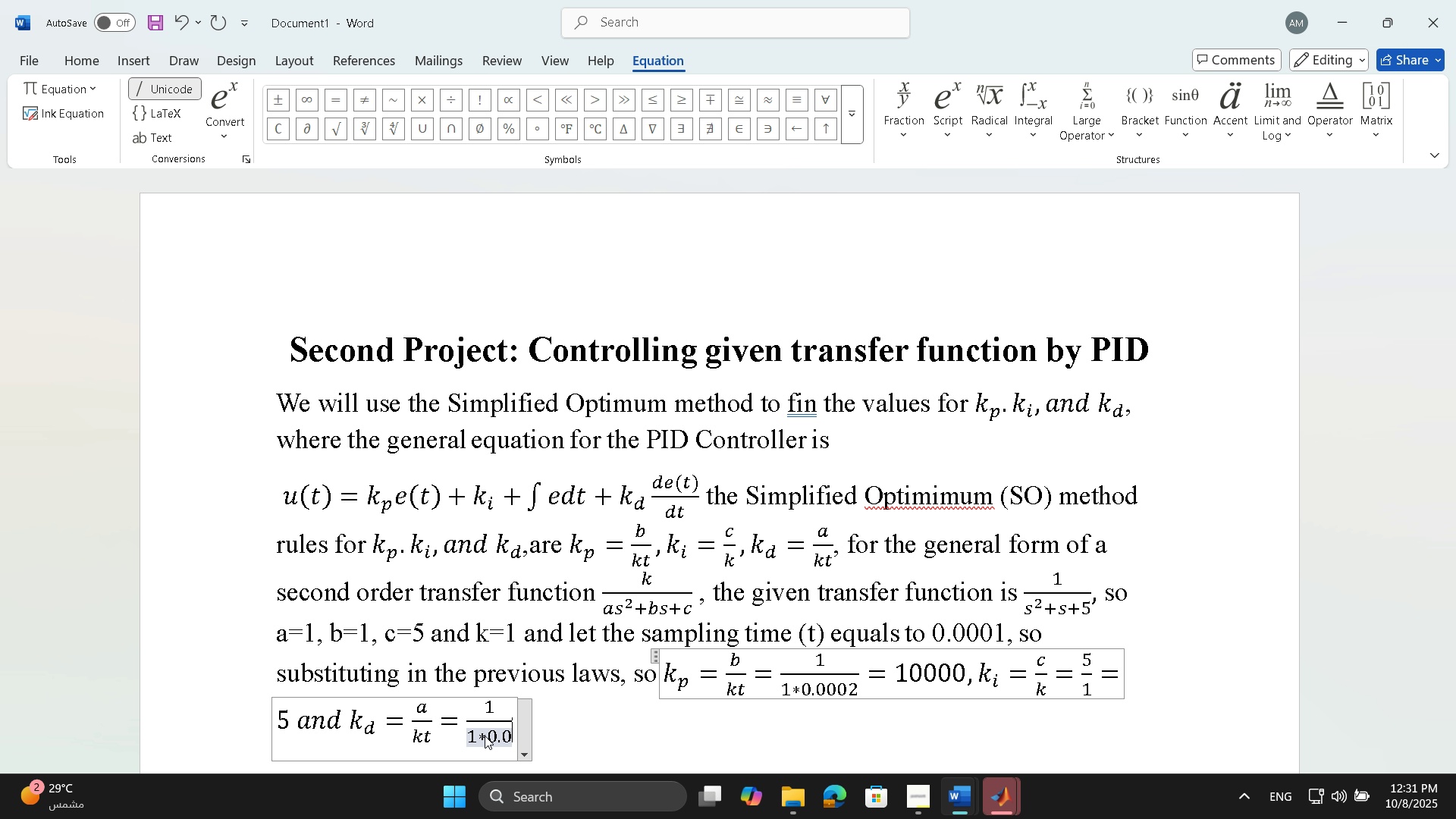 
key(Numpad0)
 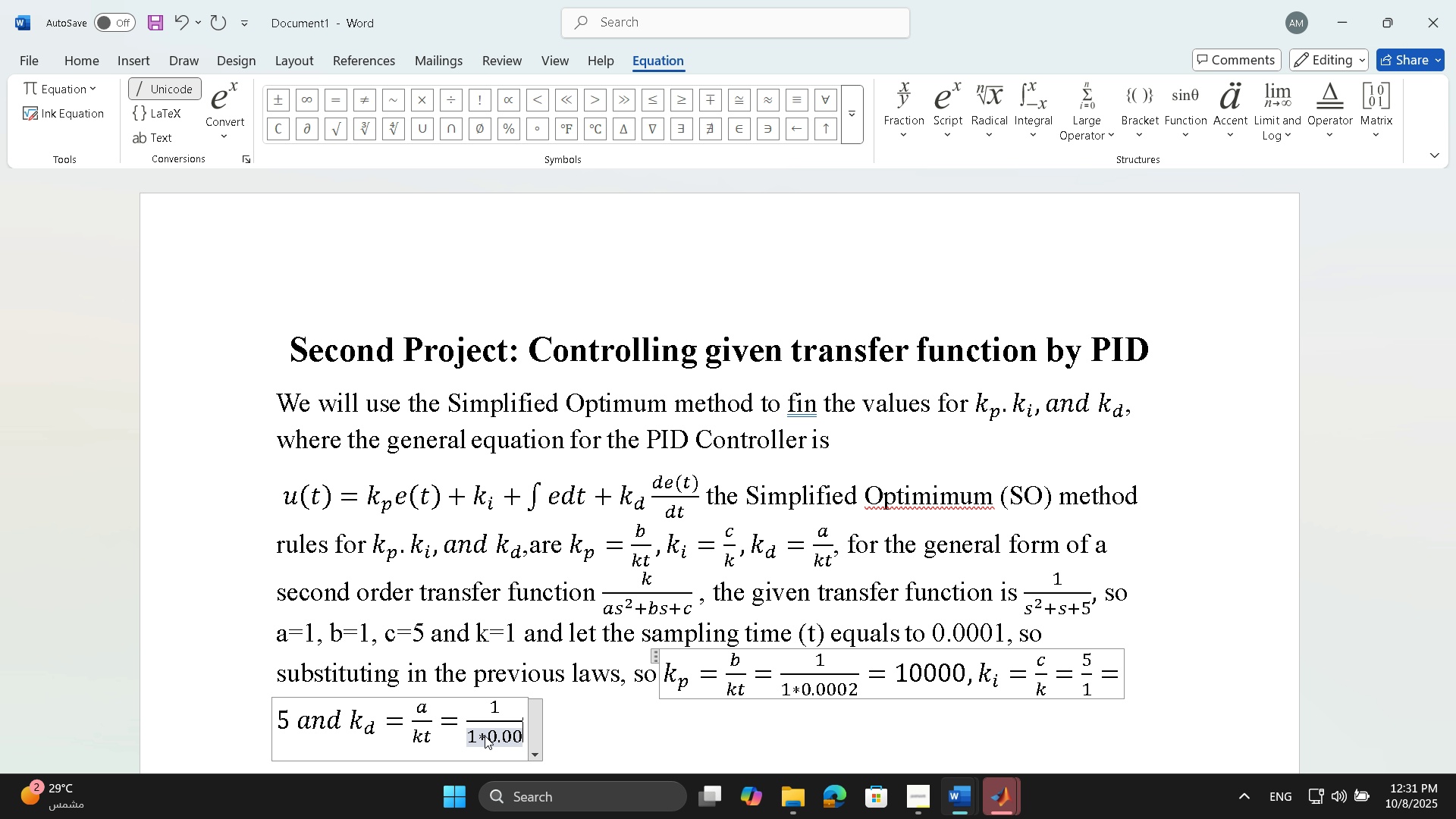 
key(Numpad0)
 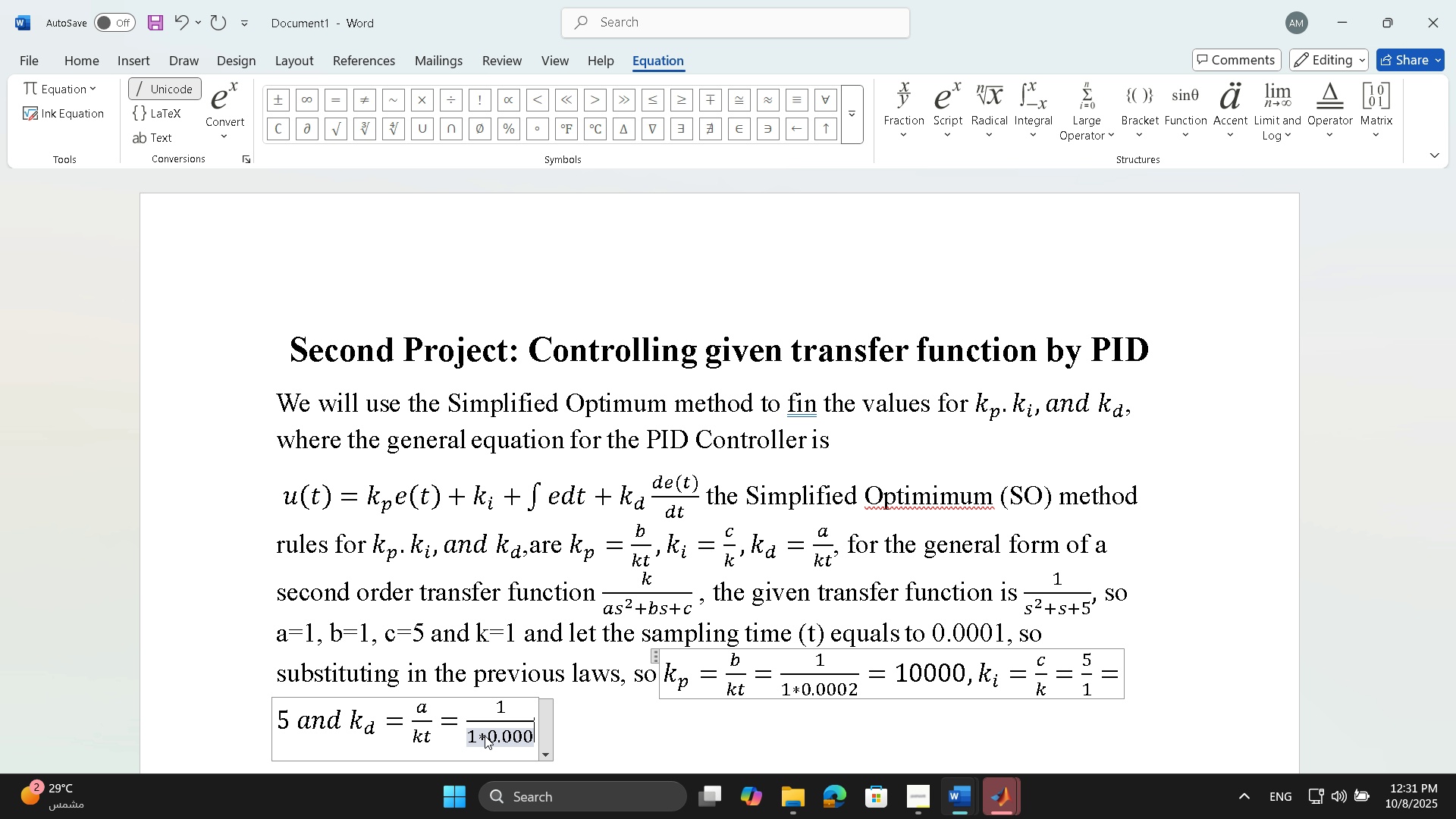 
key(Numpad0)
 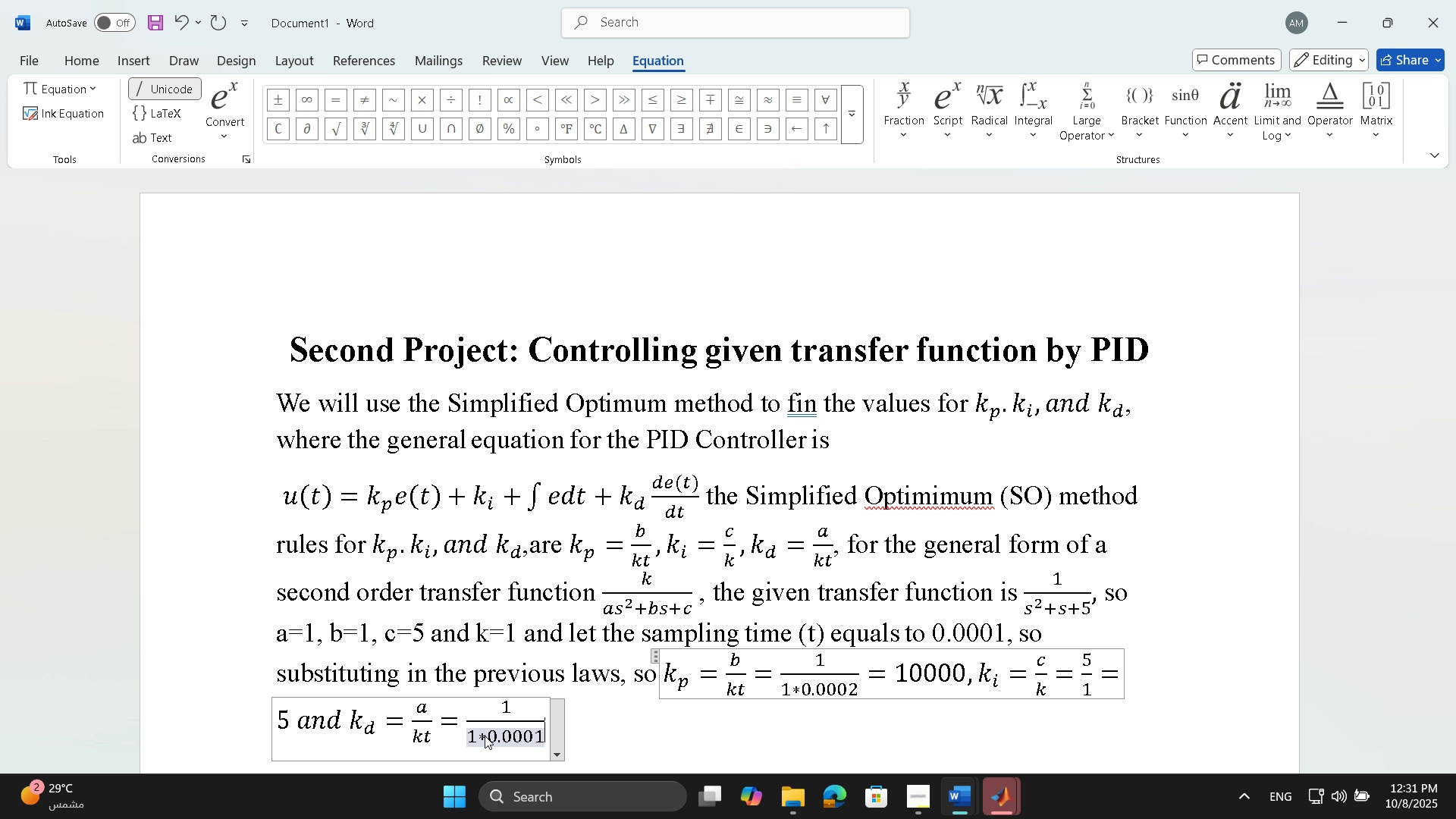 
key(Numpad1)
 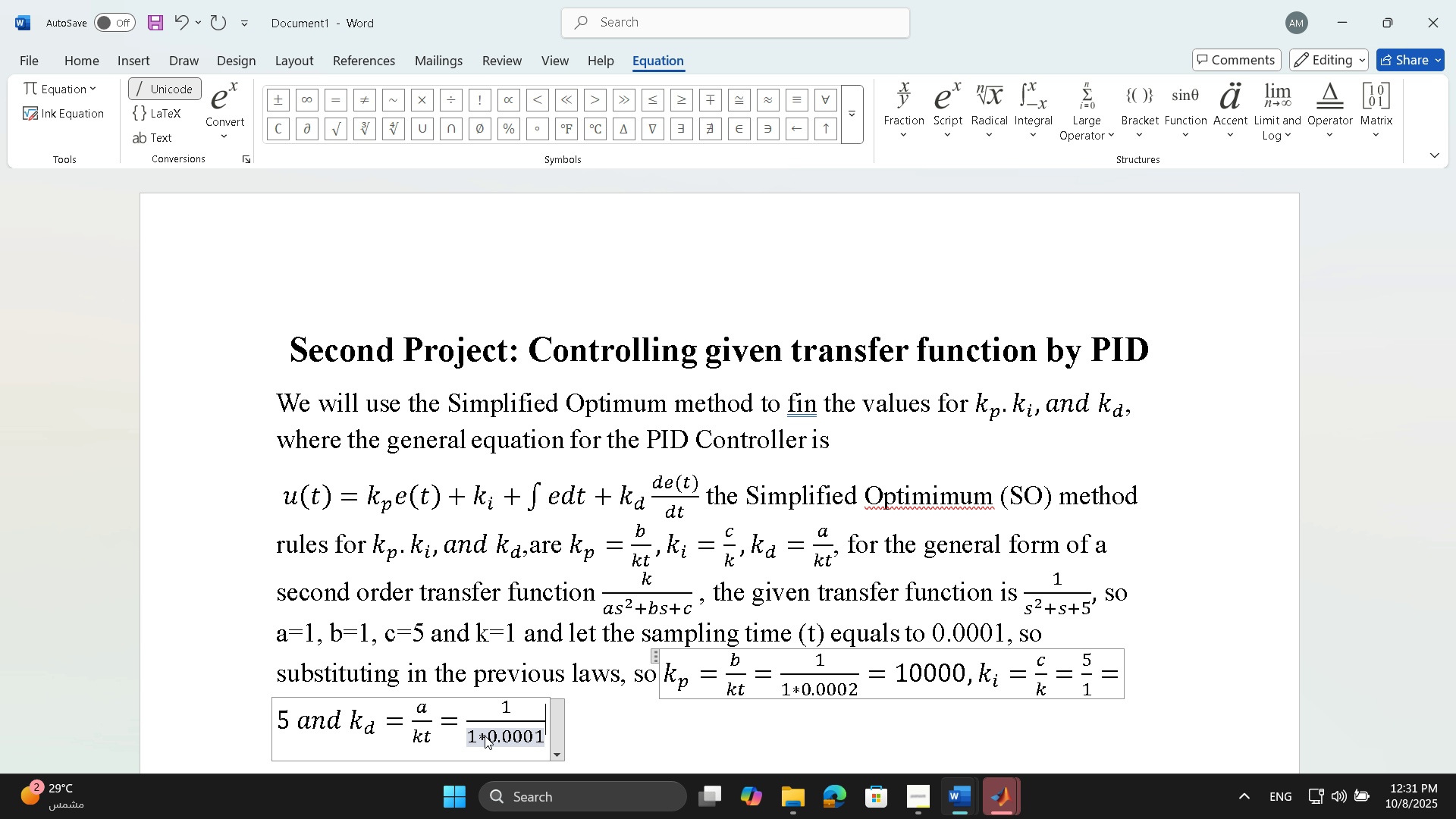 
key(ArrowRight)
 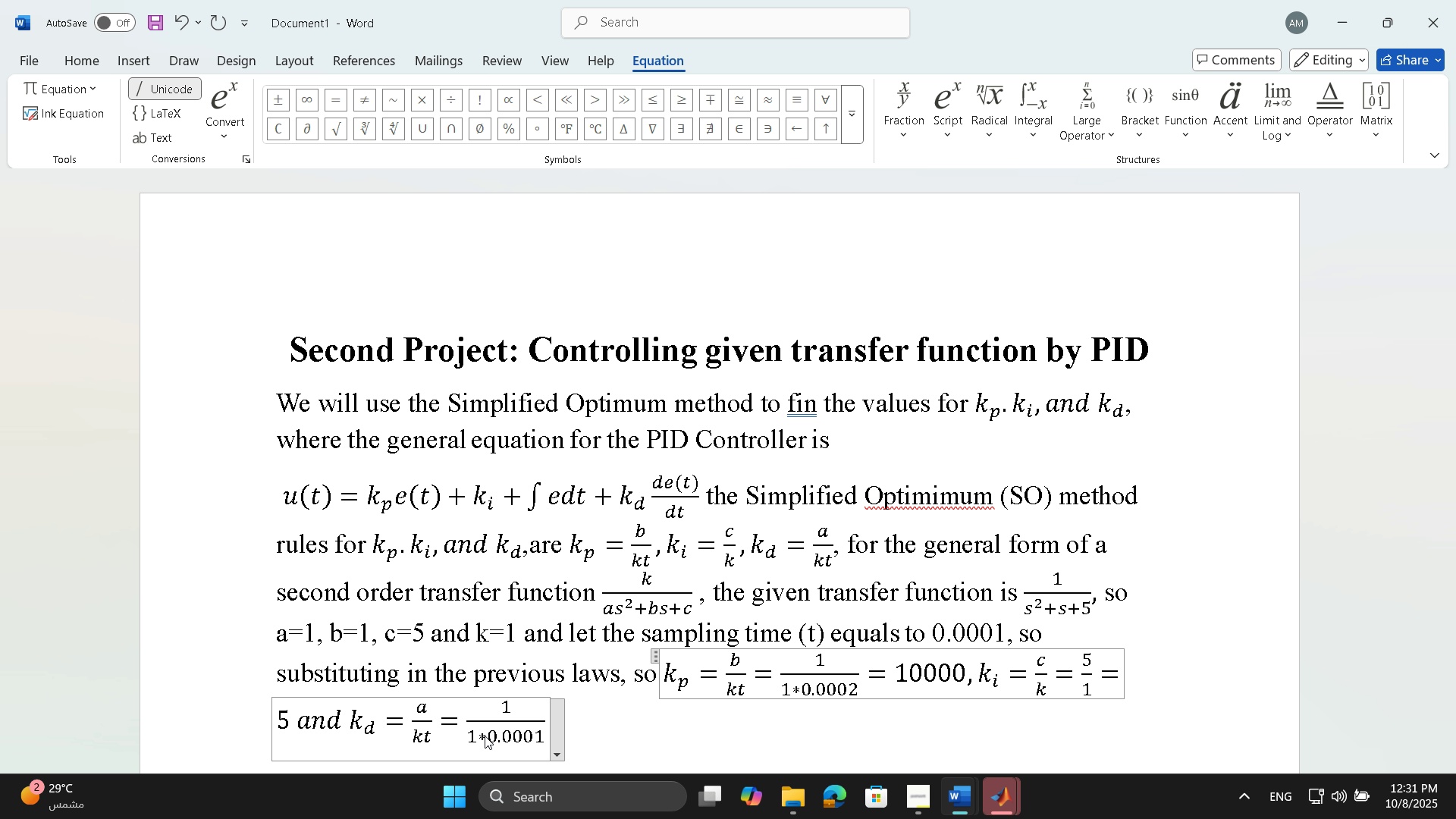 
wait(8.82)
 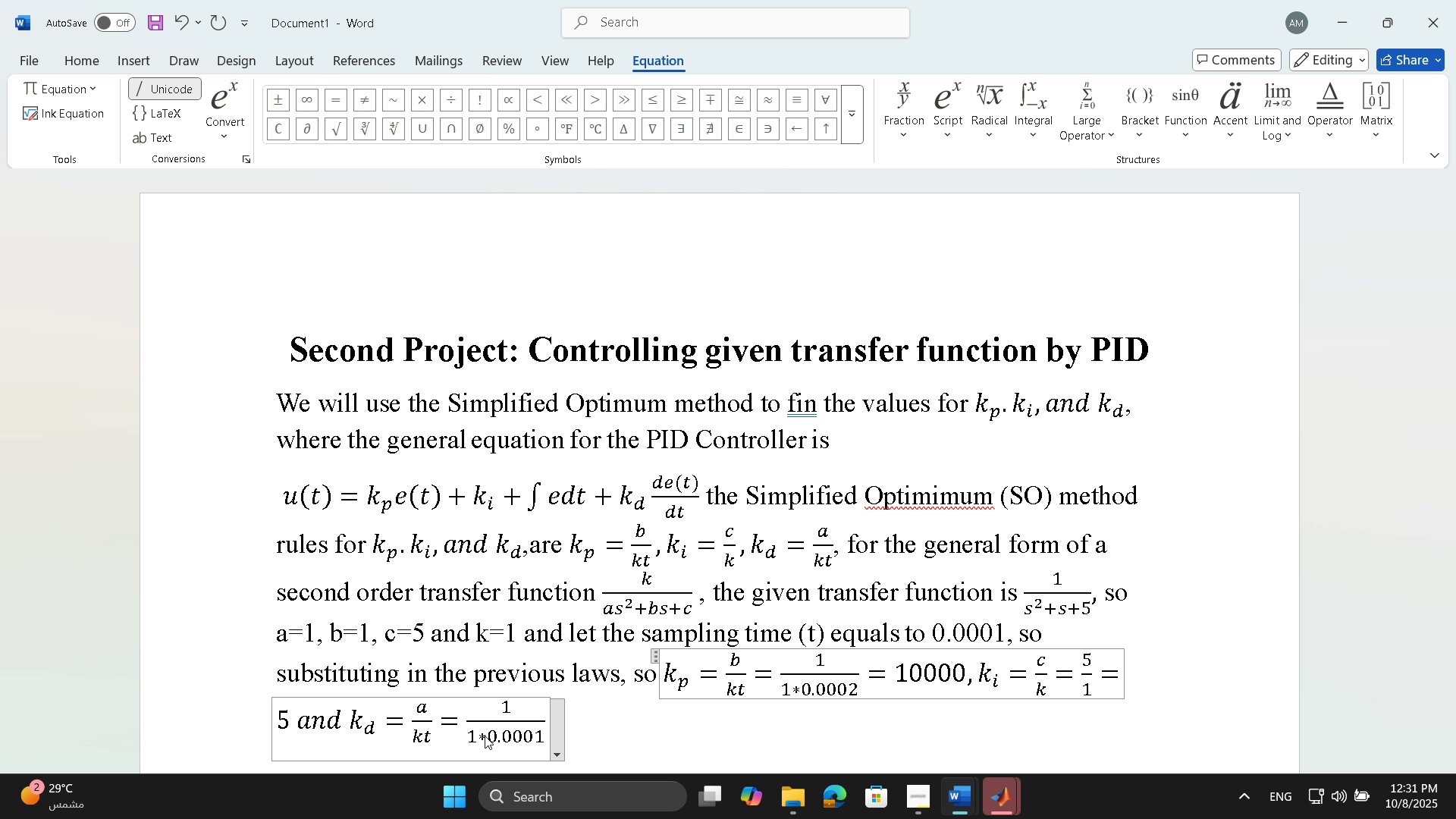 
key(ArrowLeft)
 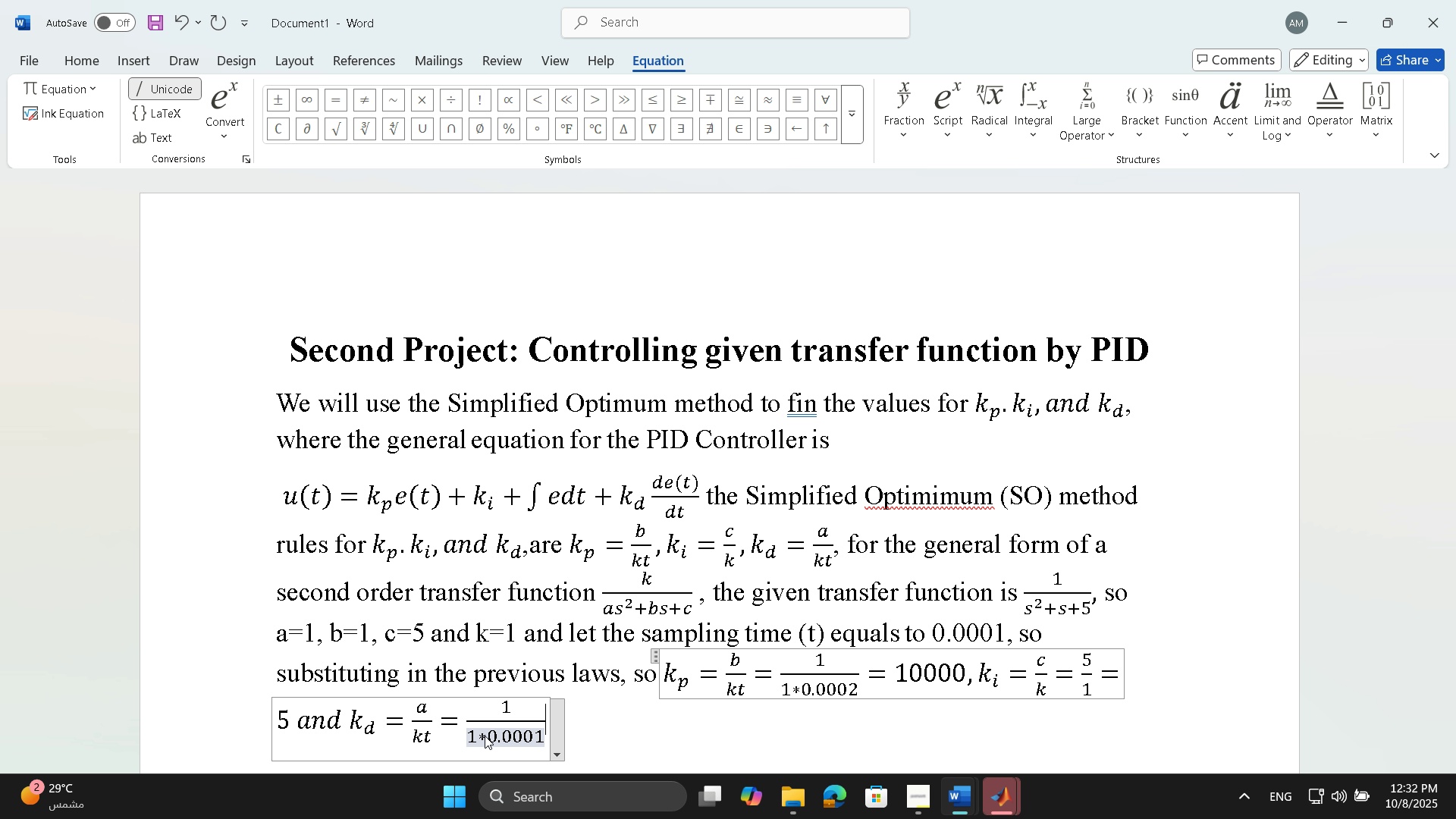 
key(ArrowRight)
 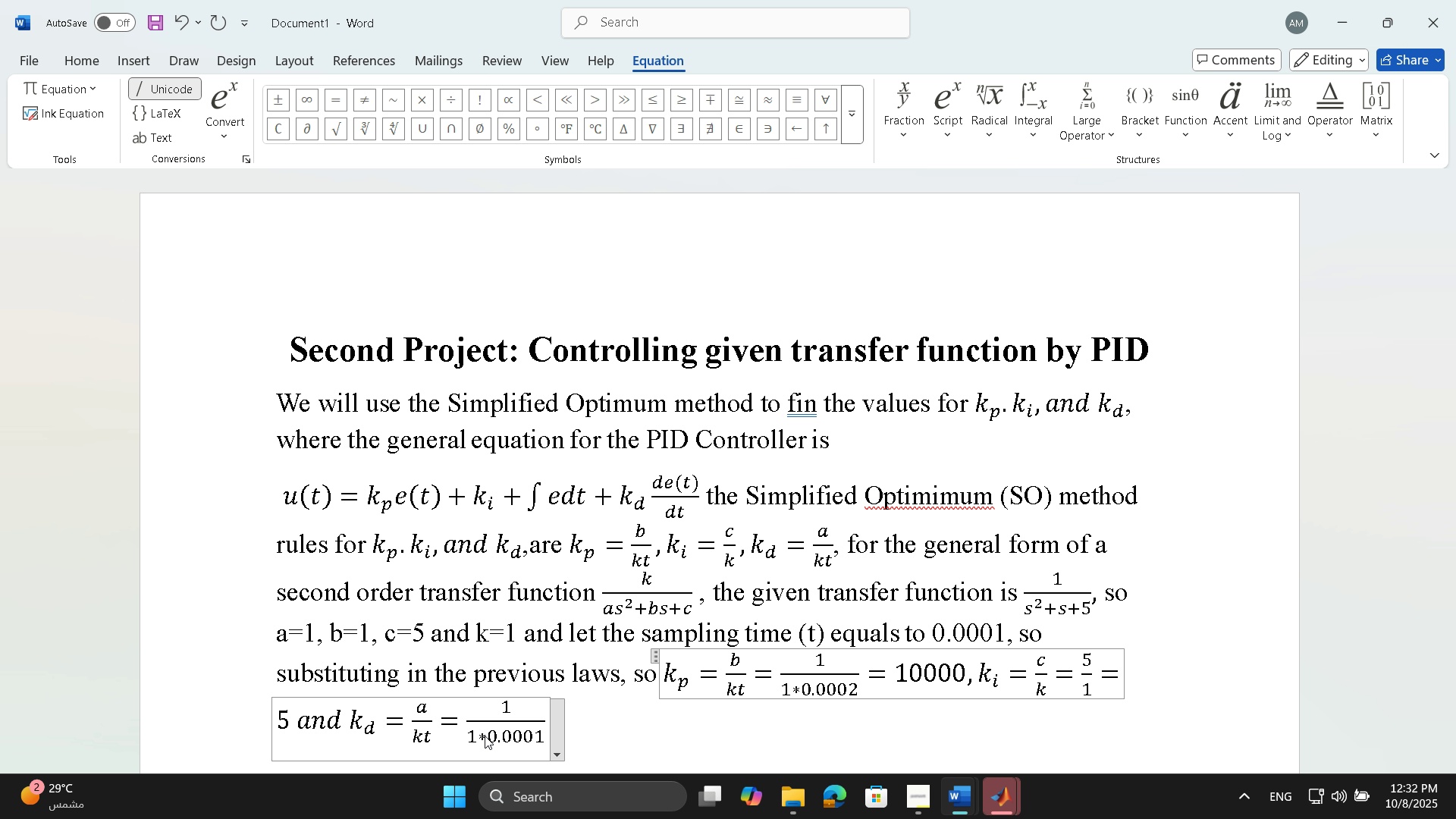 
key(ArrowRight)
 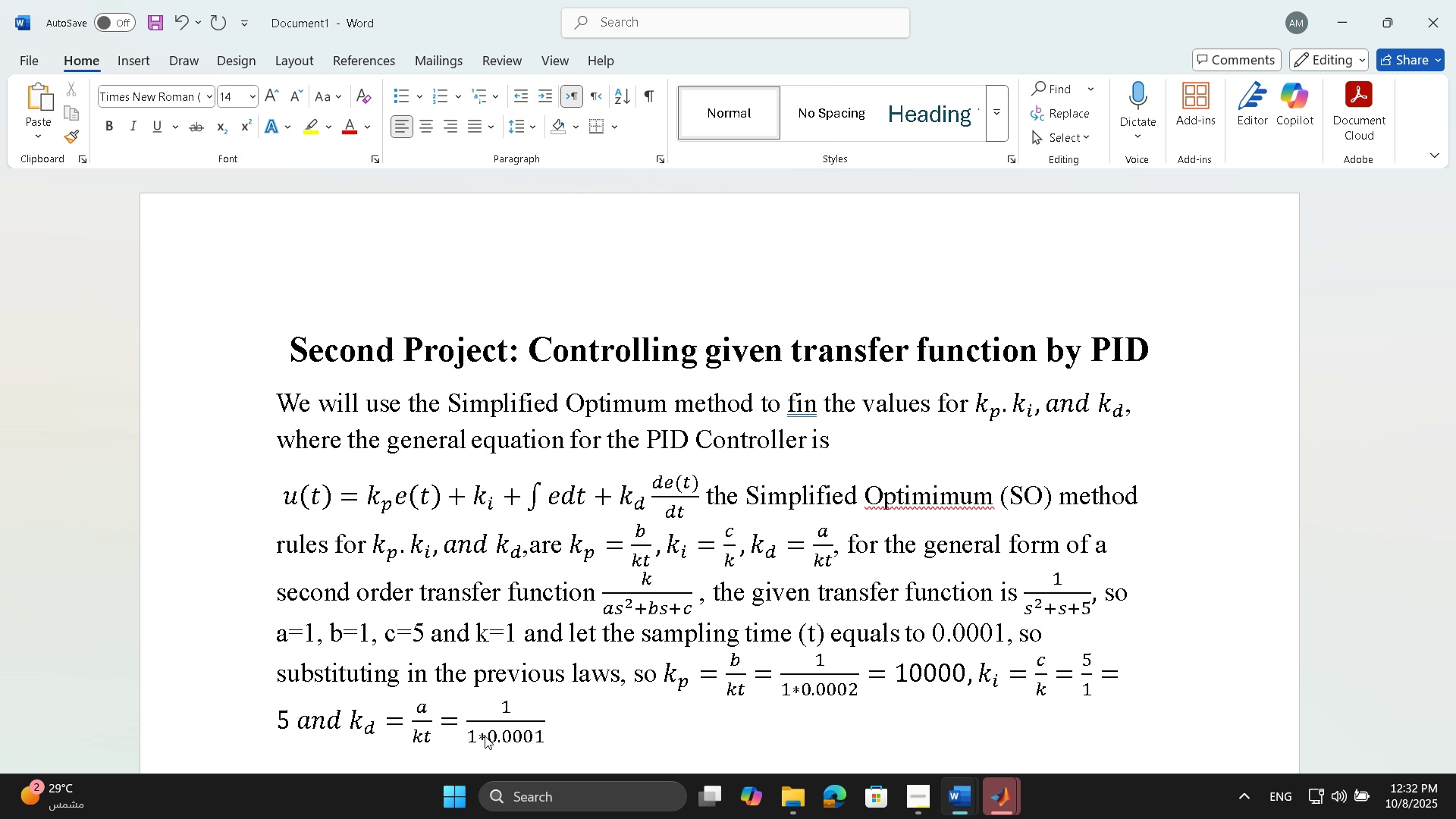 
key(ArrowRight)
 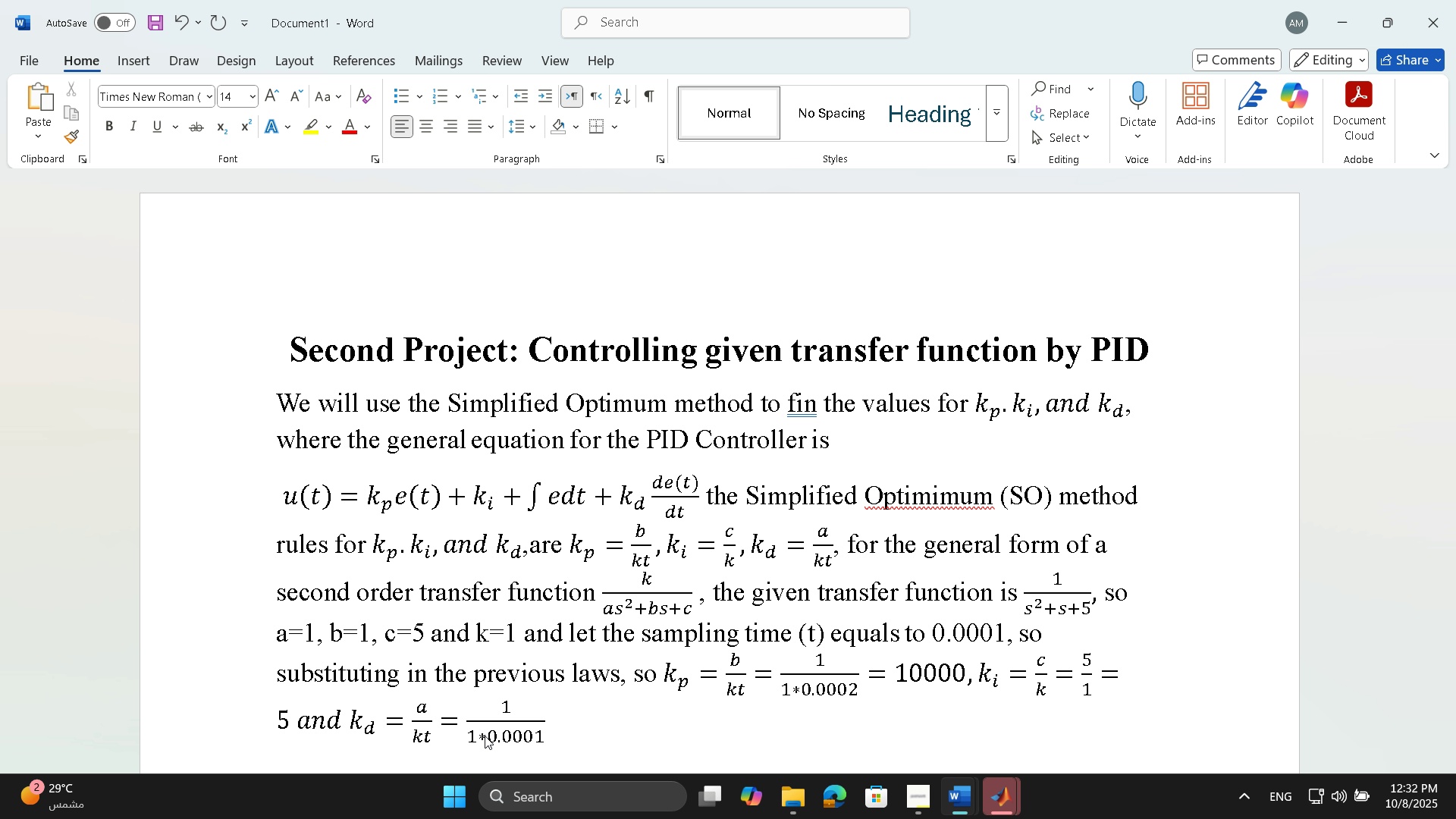 
key(ArrowRight)
 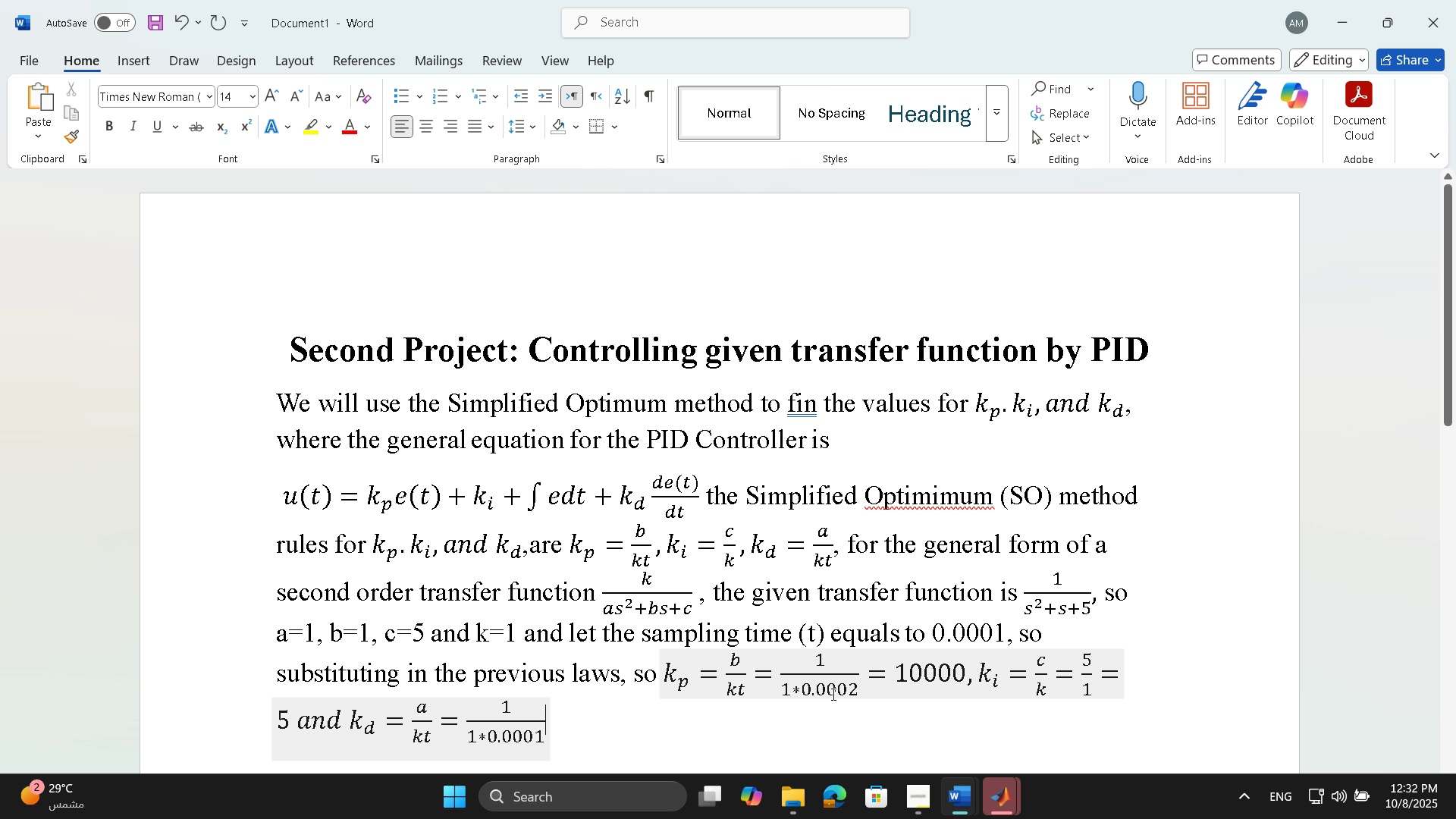 
left_click([858, 692])
 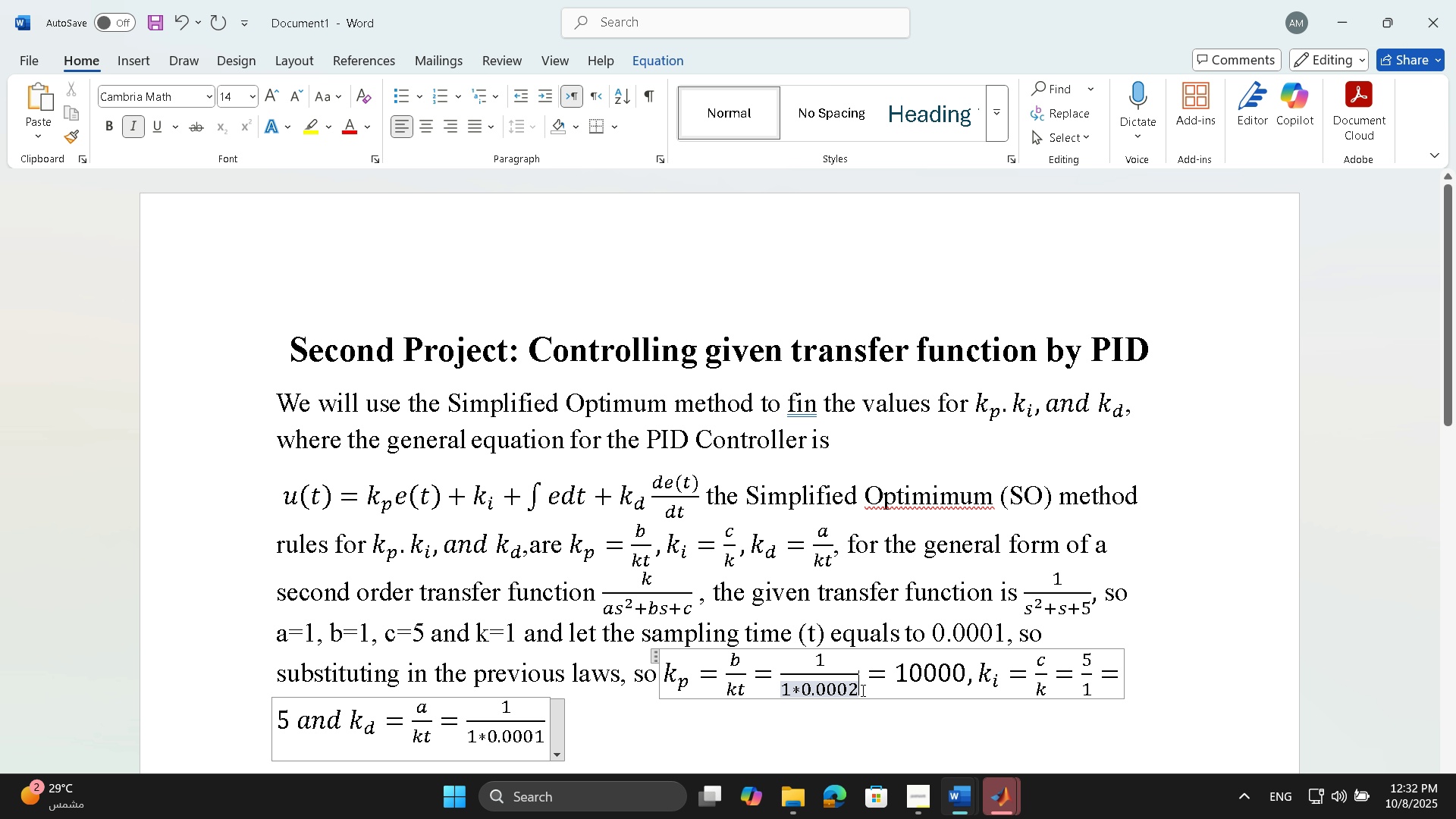 
key(Backspace)
 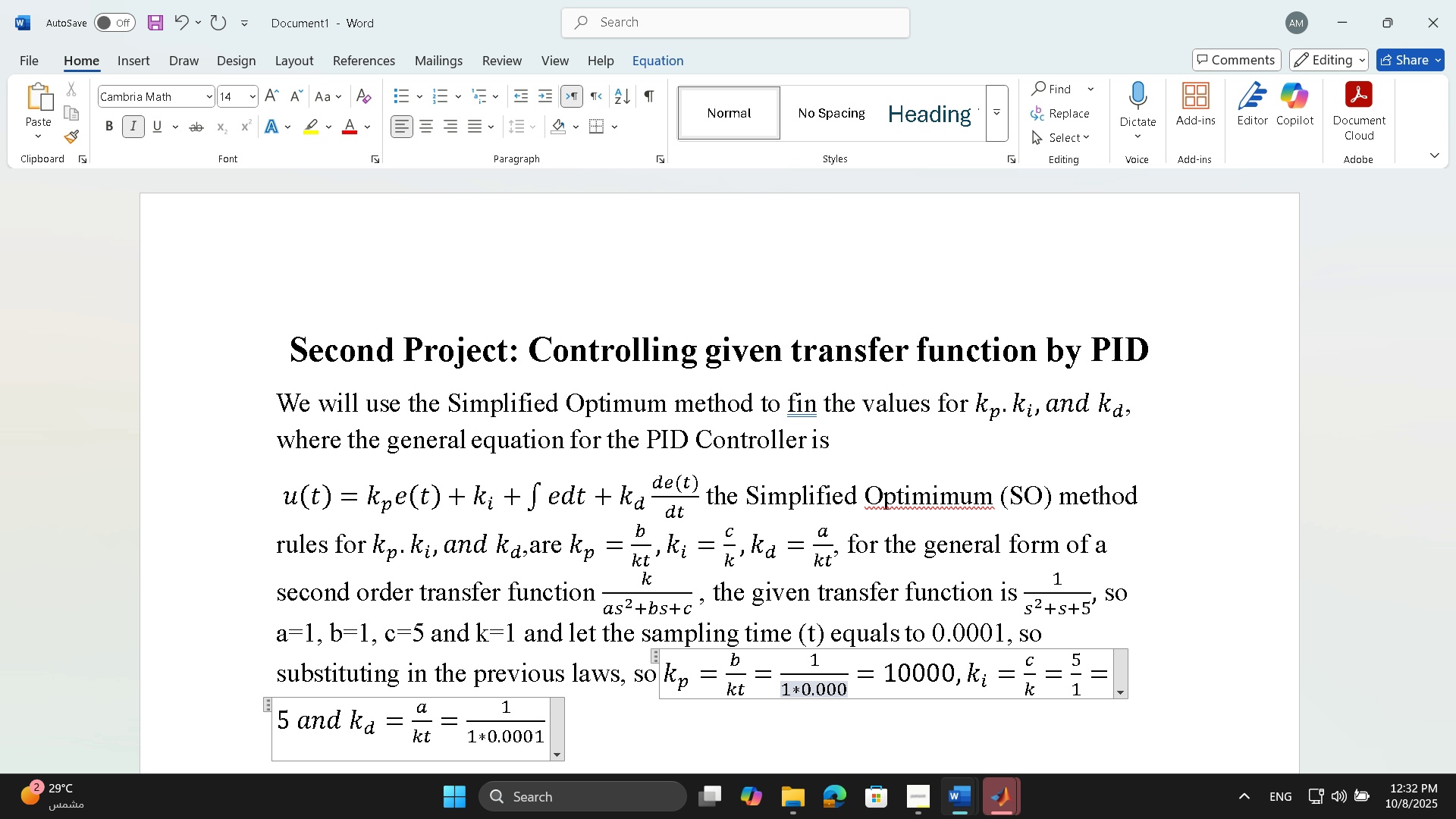 
key(Numpad1)
 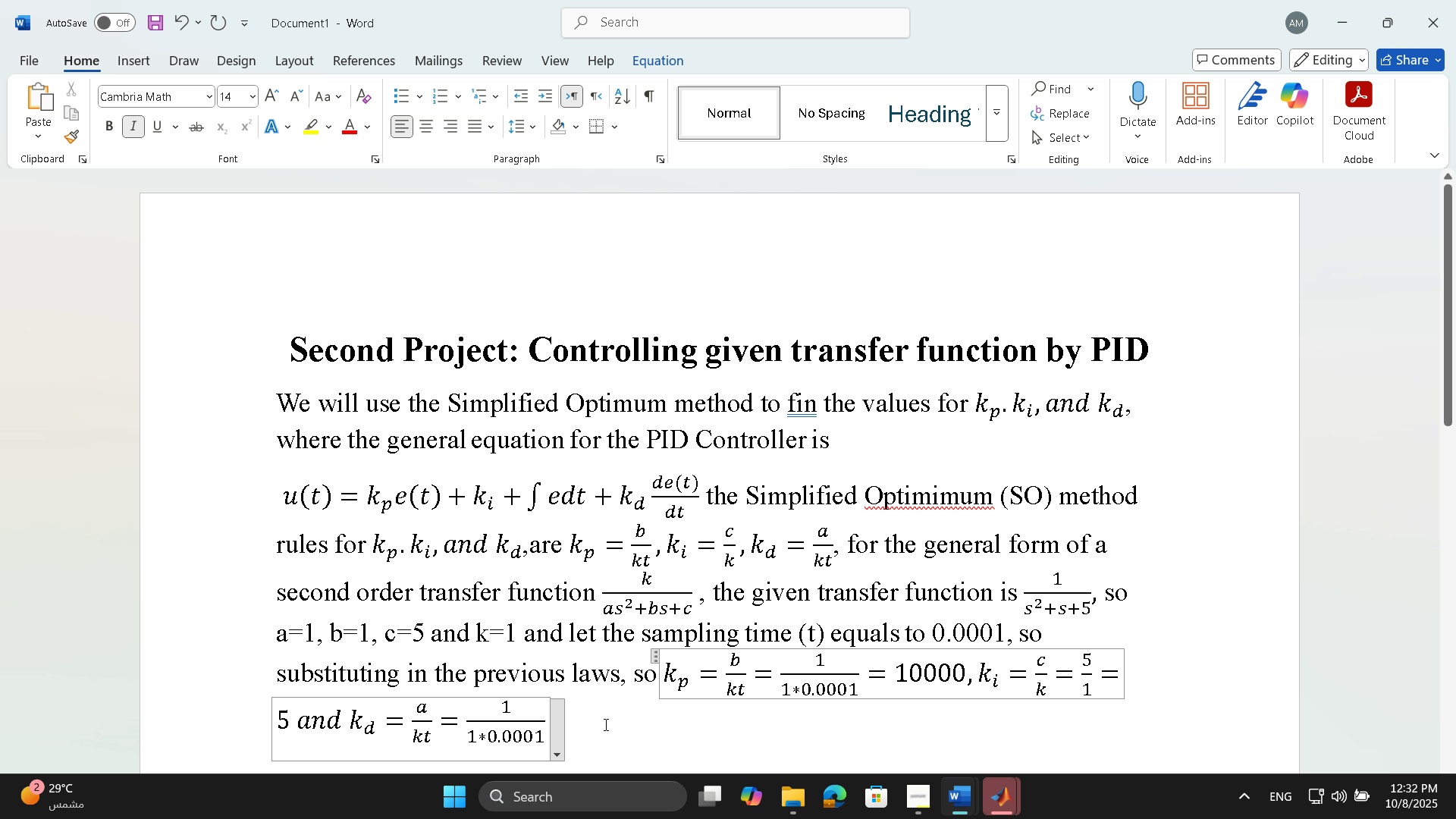 
wait(11.52)
 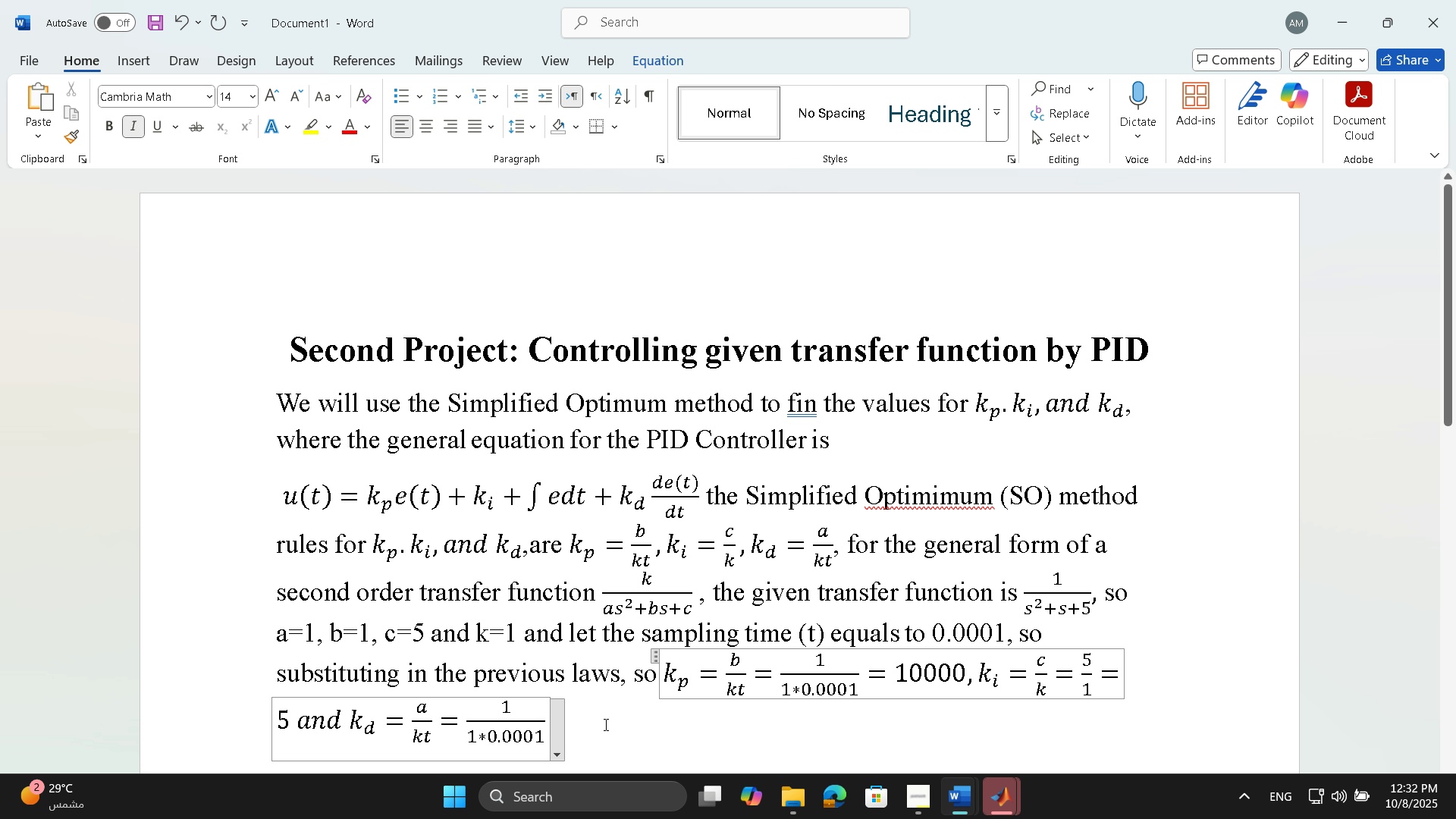 
key(ArrowRight)
 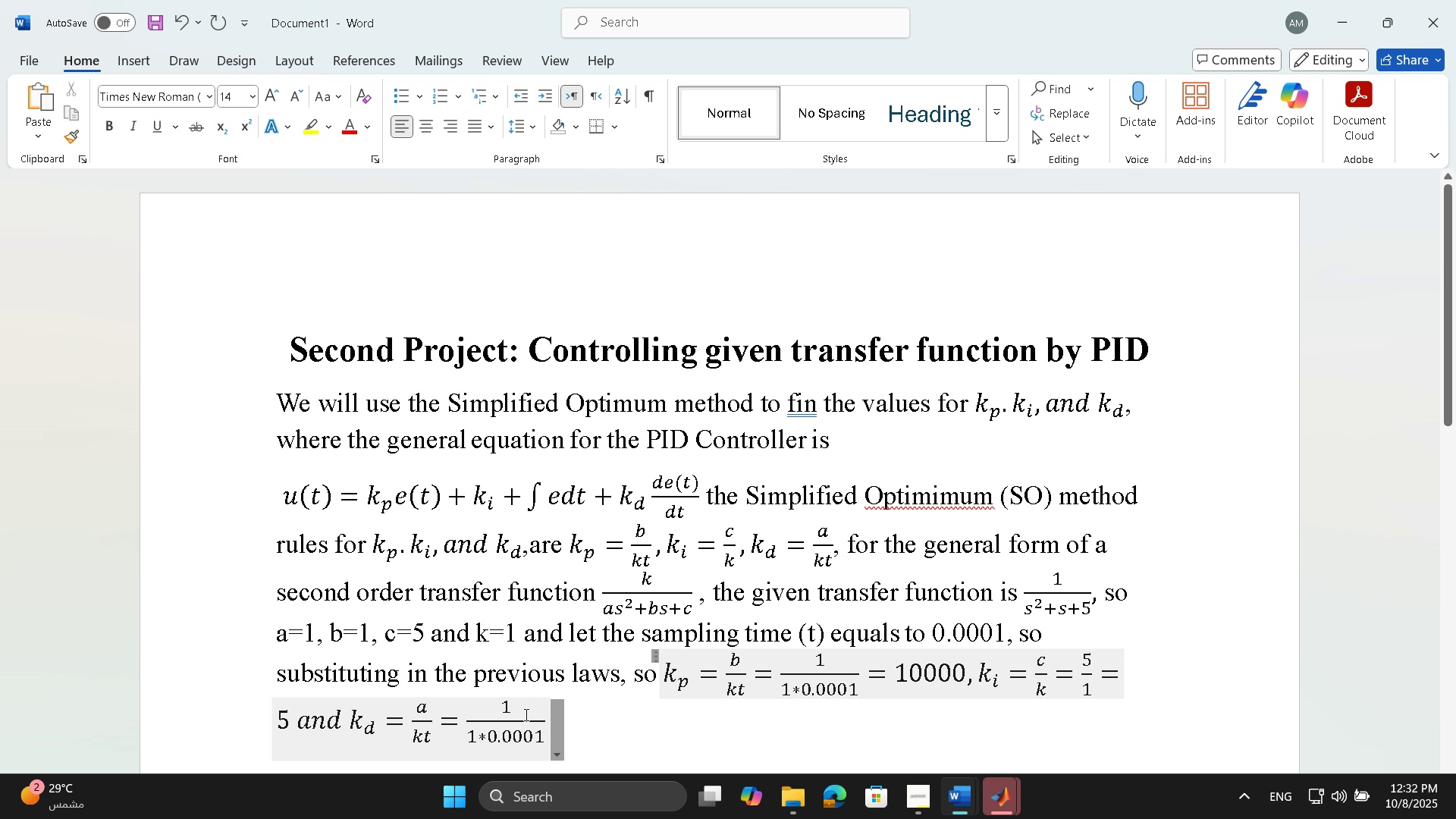 
key(ArrowRight)
 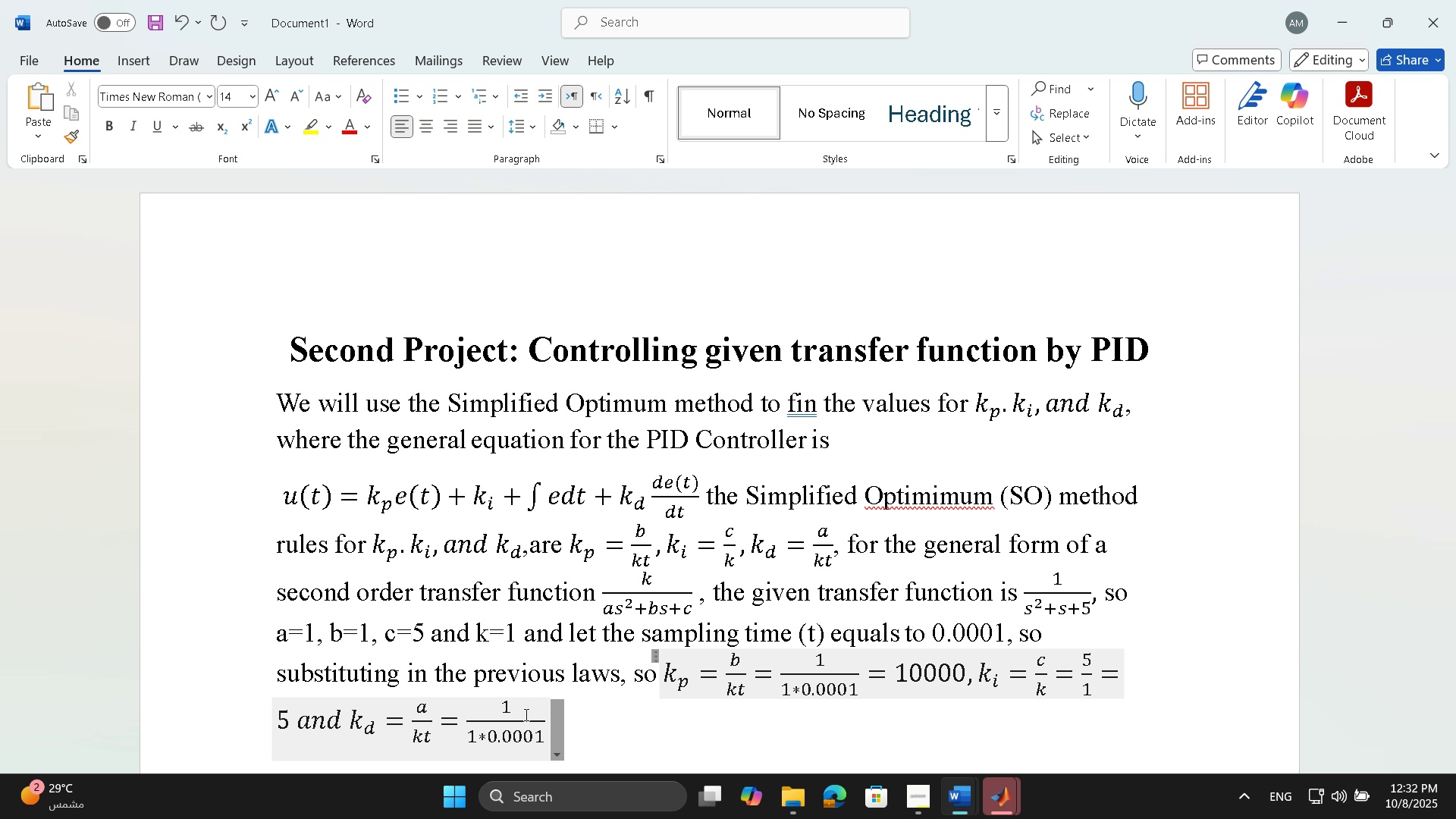 
key(ArrowRight)
 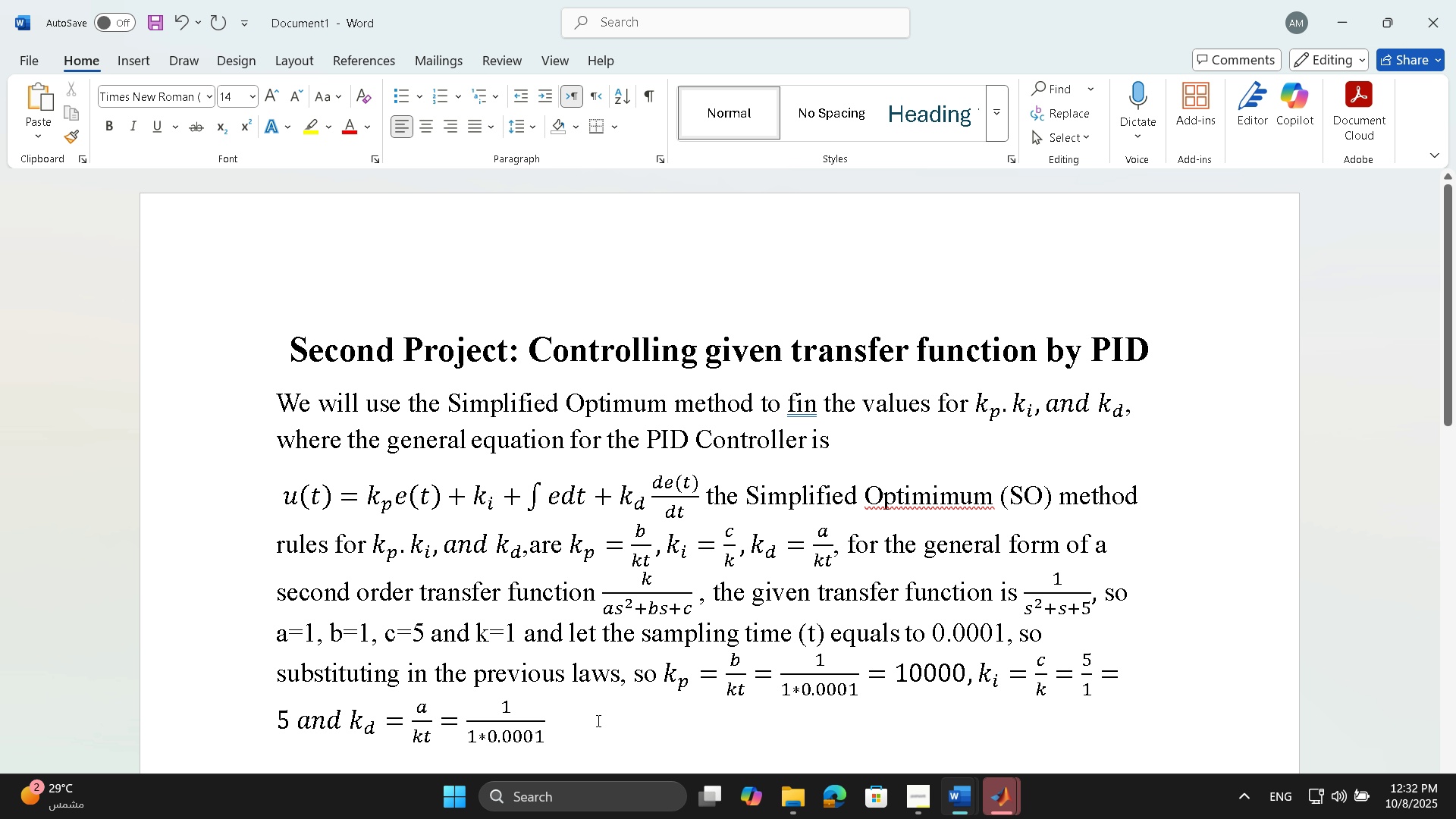 
type( , we will use the blocks: gain ,)
key(Backspace)
key(Backspace)
type(, integrator, and derivative to implen)
key(Backspace)
type(ment the values for )